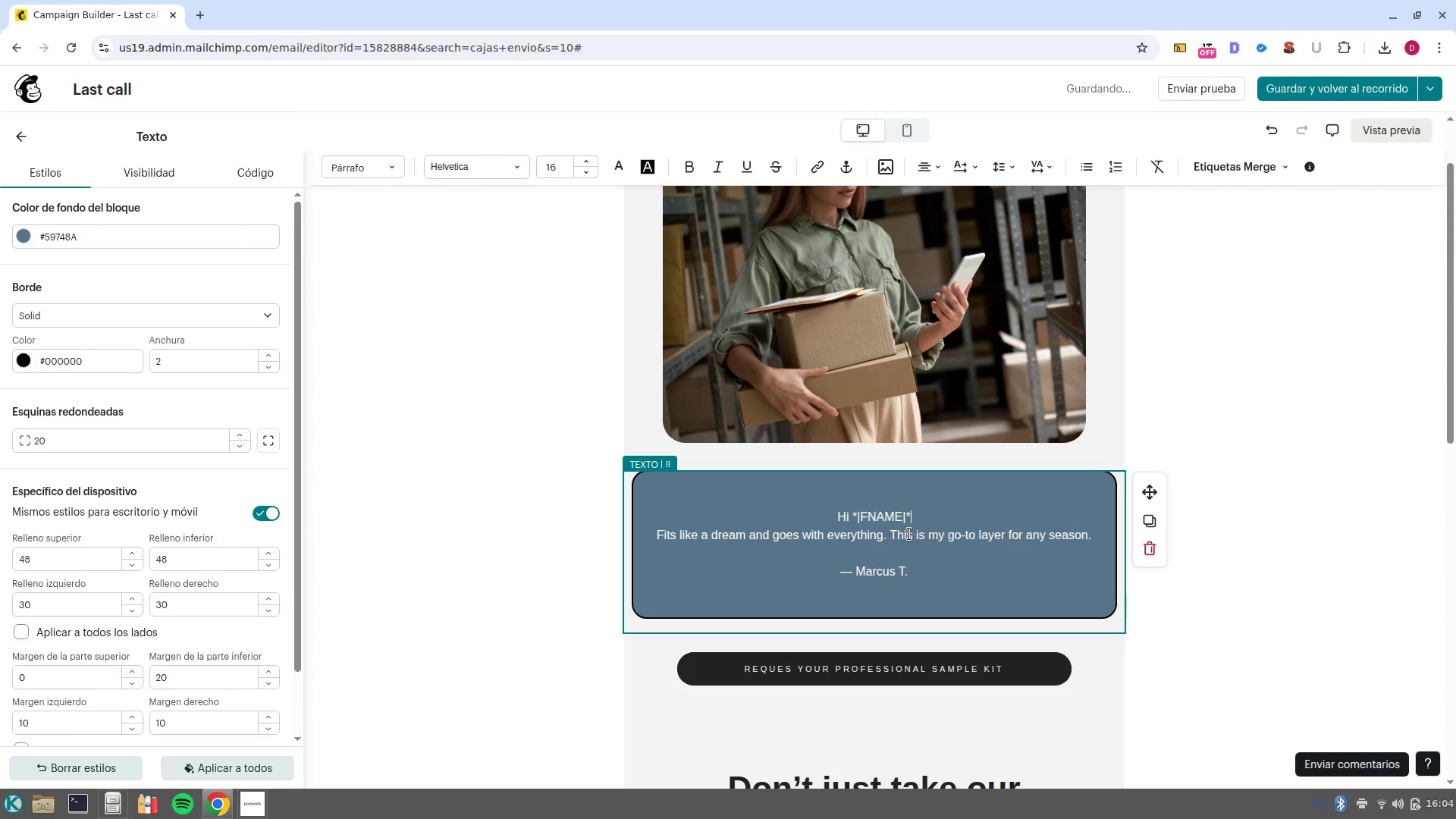 
type( )
key(NumpadEnter)
key(NumpadEnter)
type(I-m reaching out one last time regarding out )
key(Backspace)
key(Backspace)
type(r Spring Rejuvenation P)
 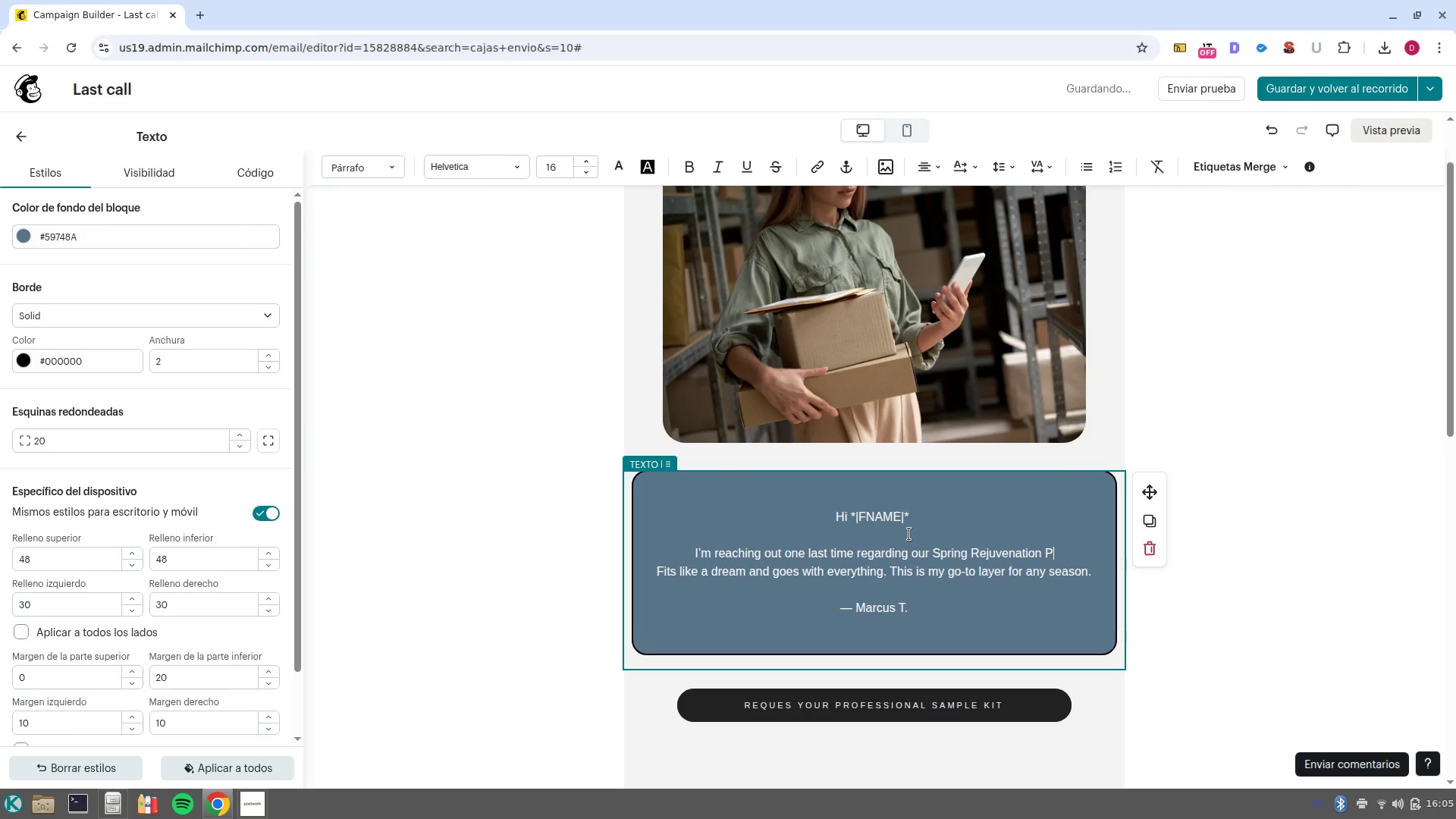 
type(rofessional drive)
 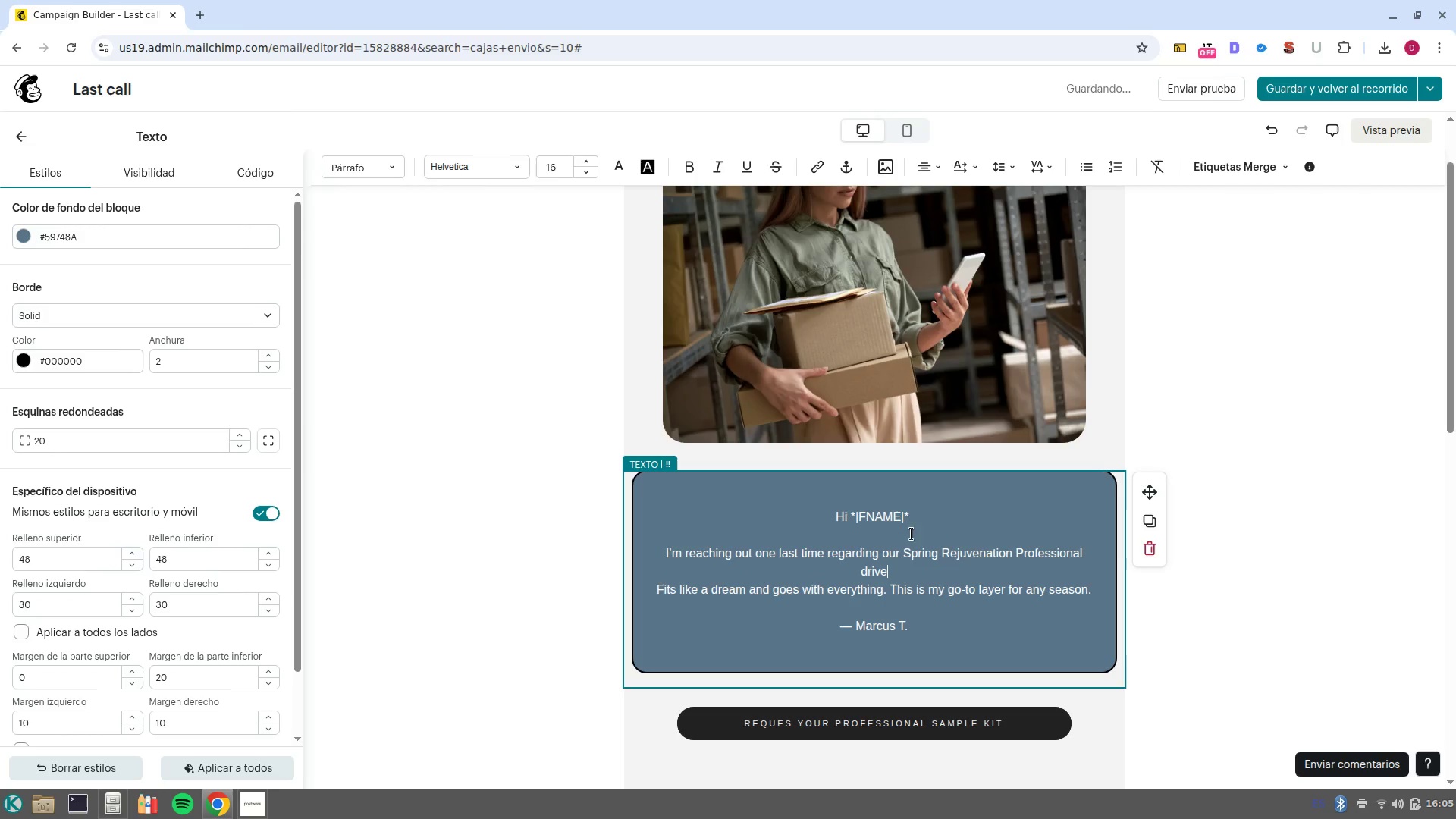 
left_click([1027, 552])
 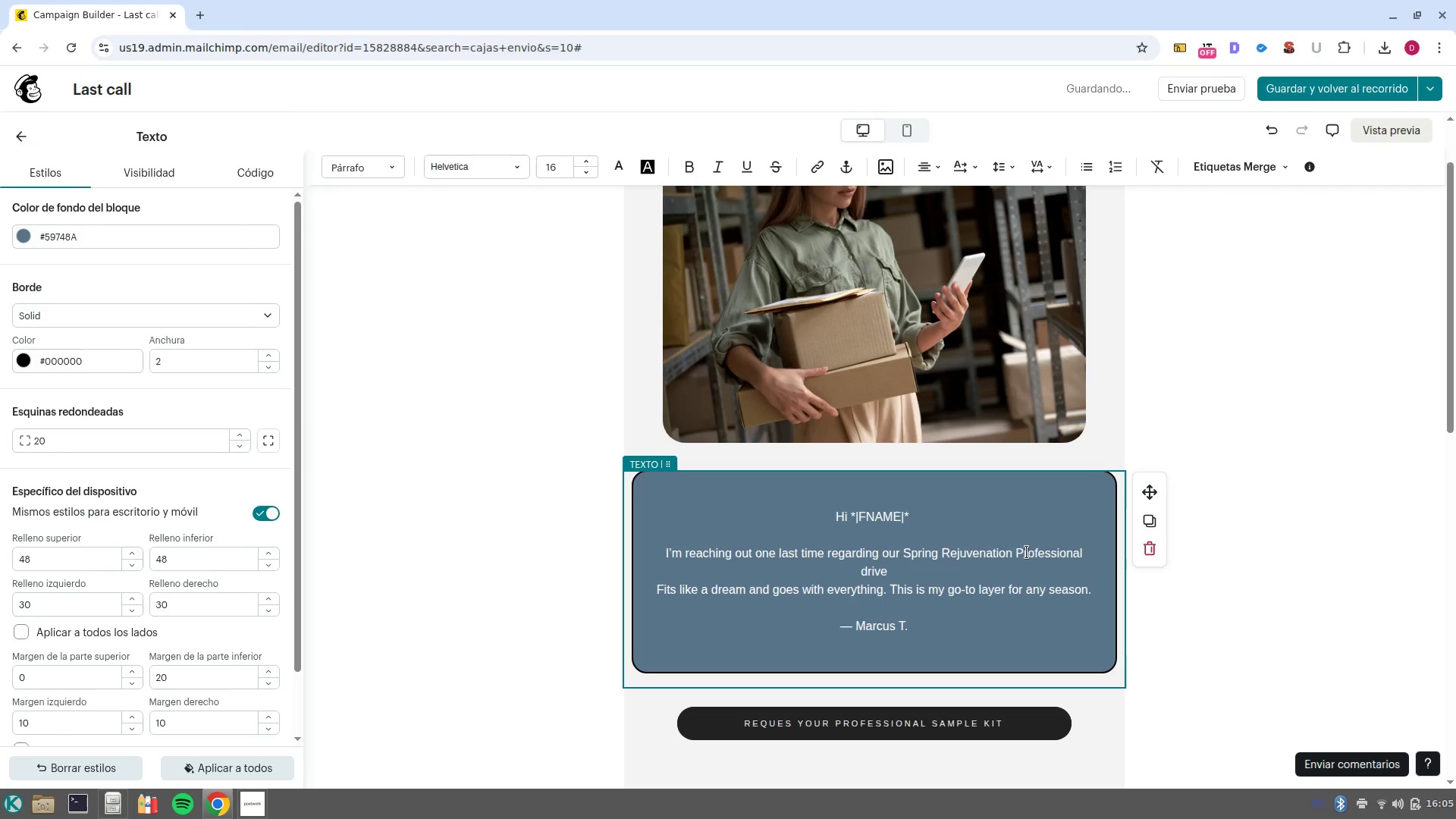 
key(ArrowLeft)
 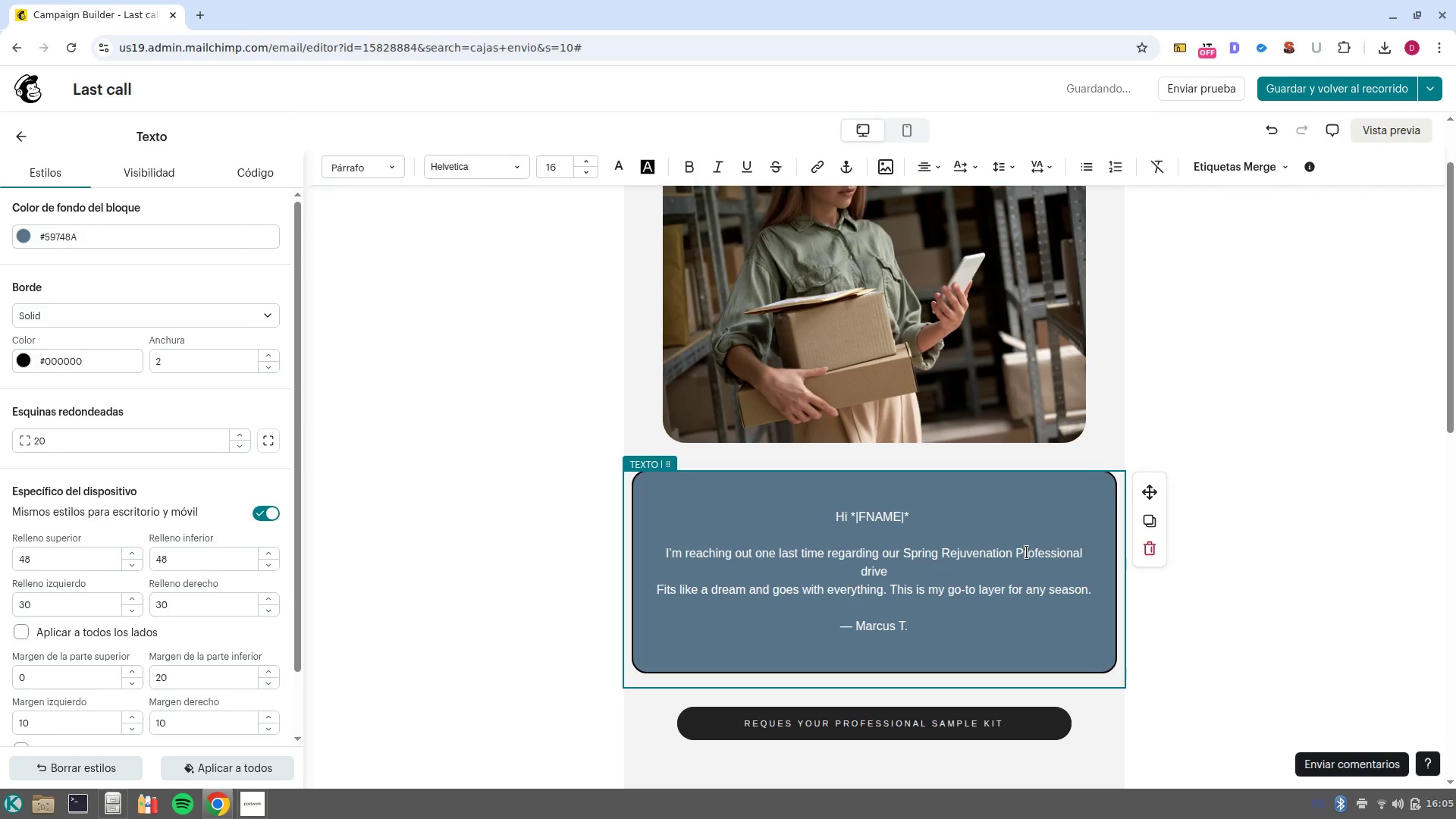 
key(Backspace)
 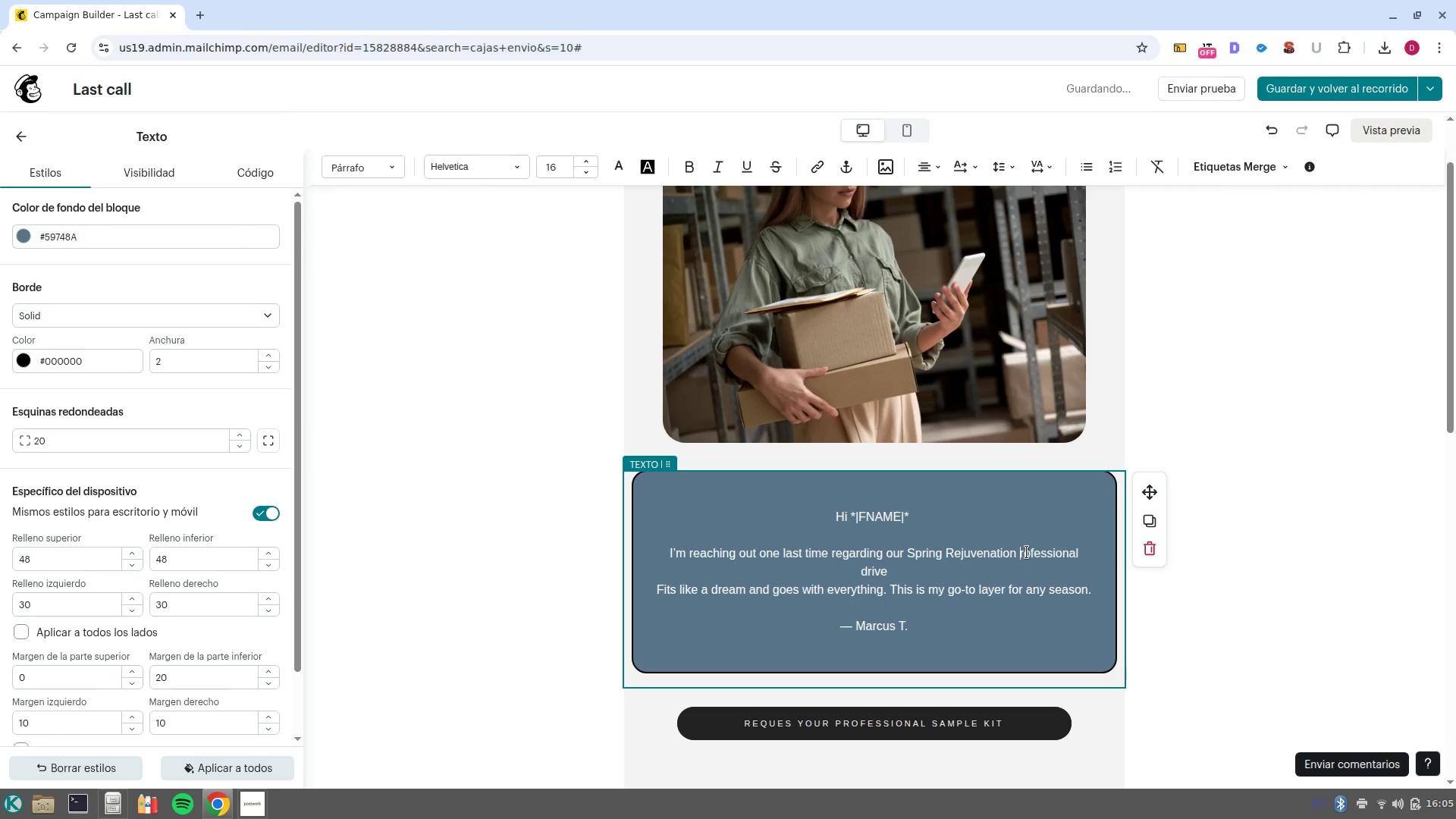 
key(P)
 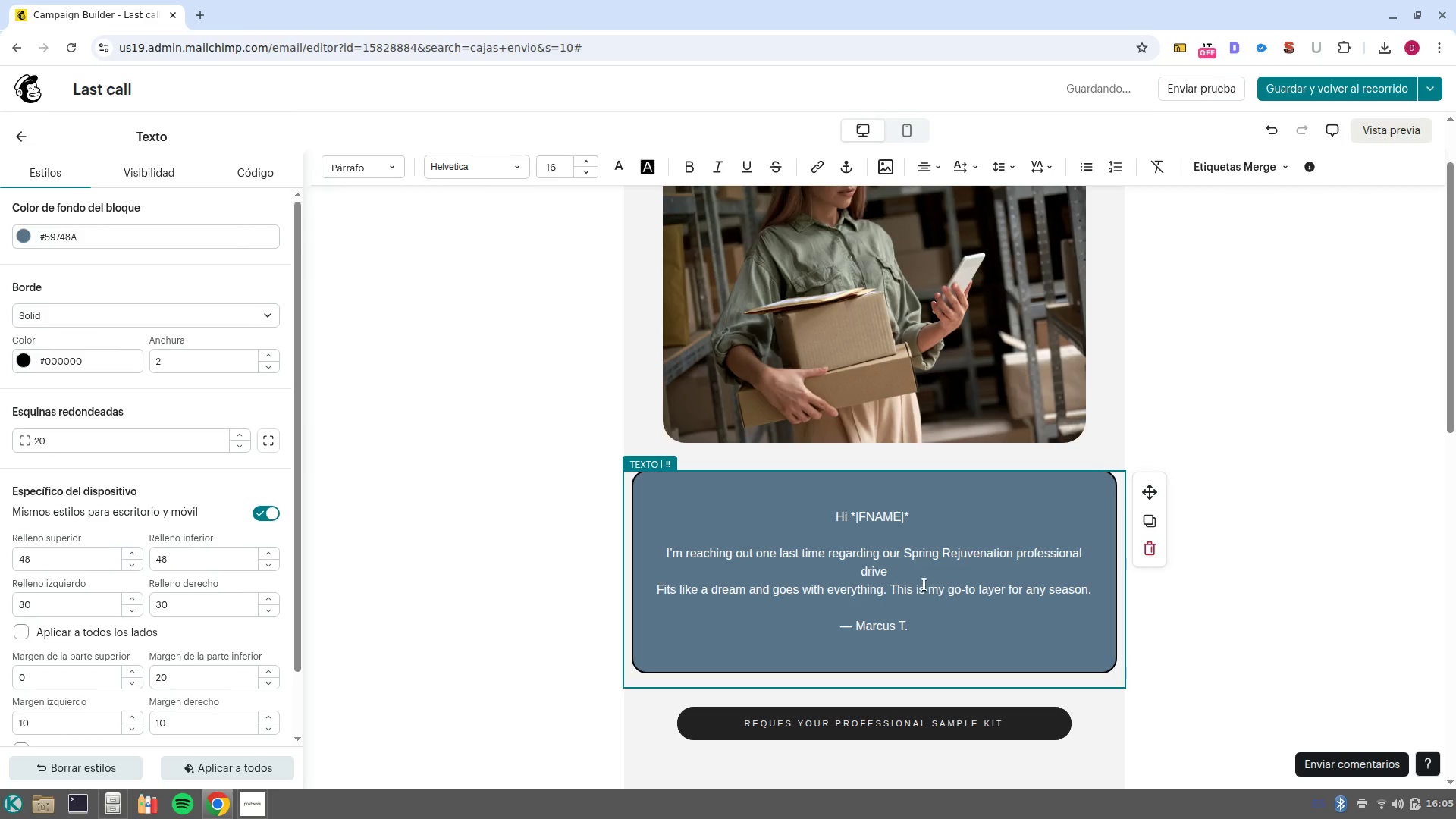 
left_click_drag(start_coordinate=[942, 623], to_coordinate=[643, 585])
 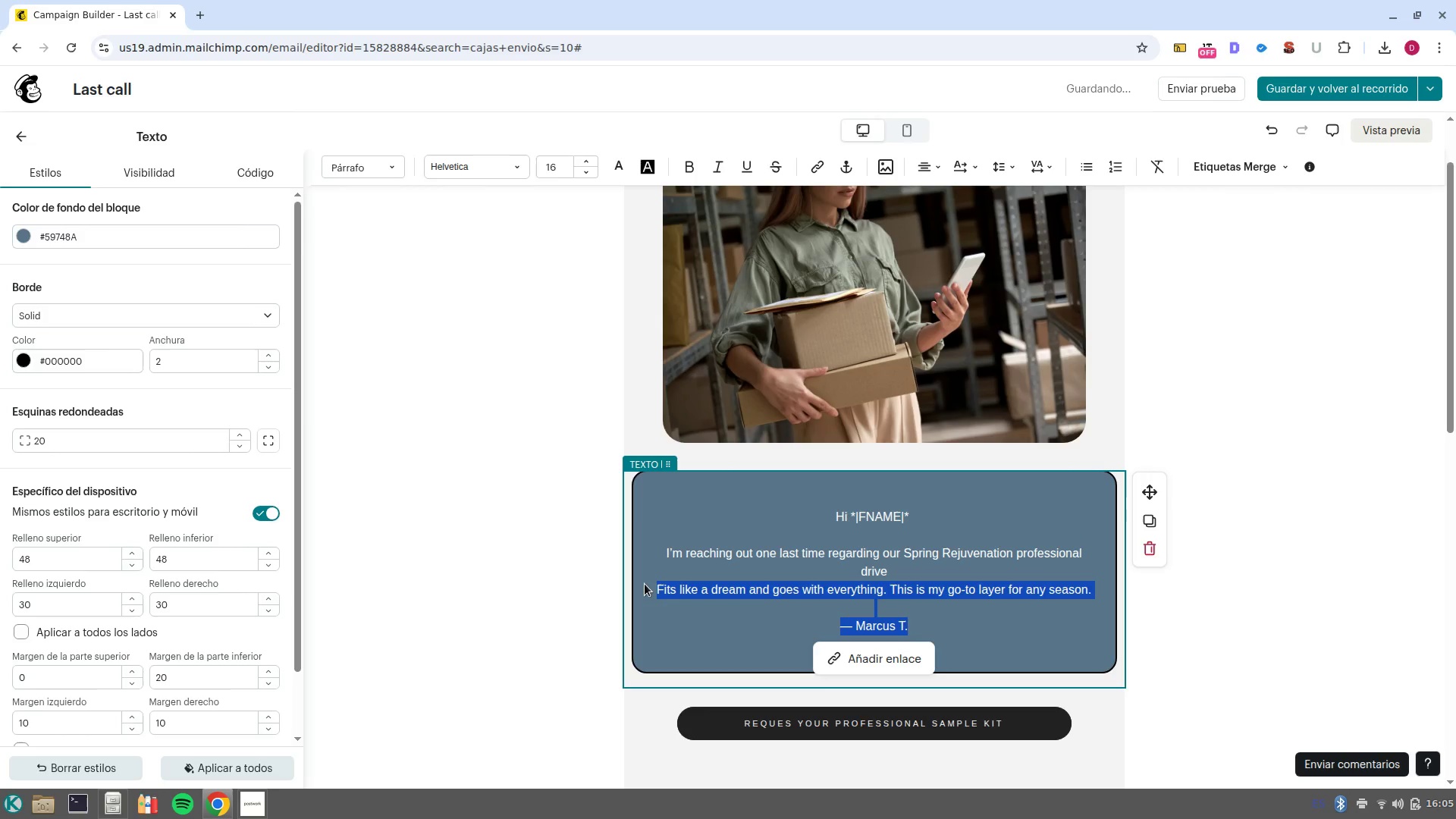 
key(Backspace)
 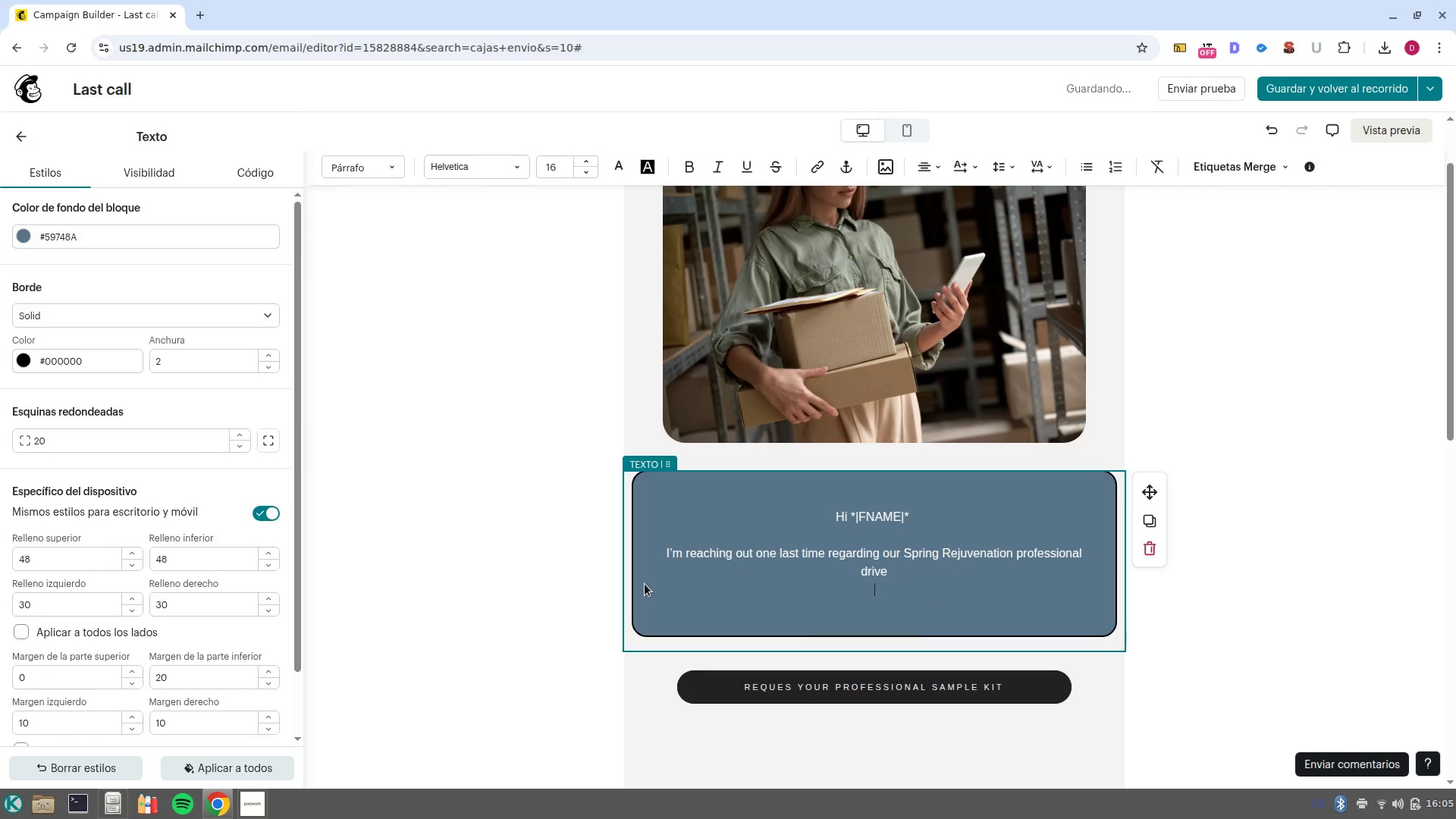 
key(Backspace)
 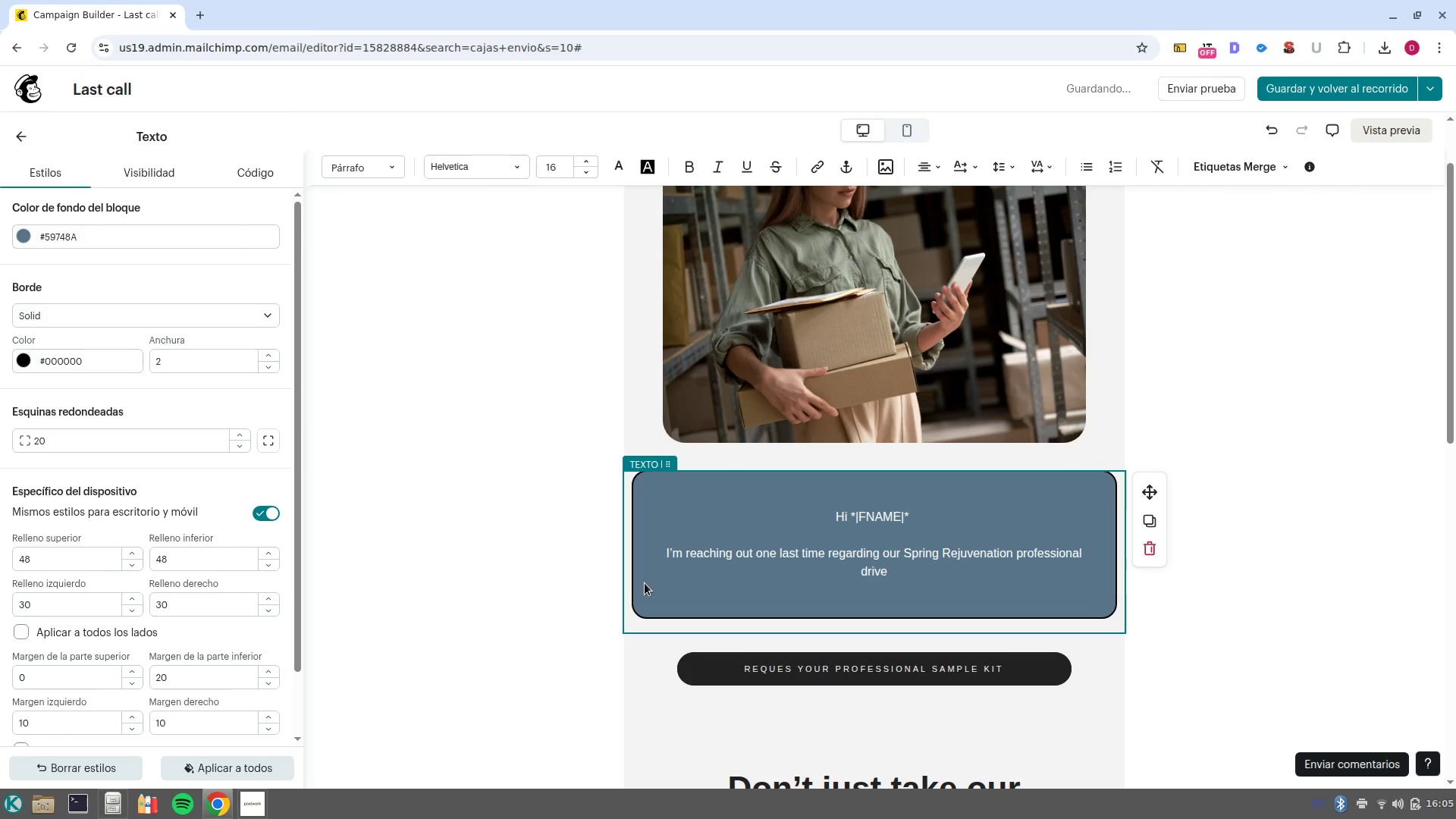 
key(Period)
 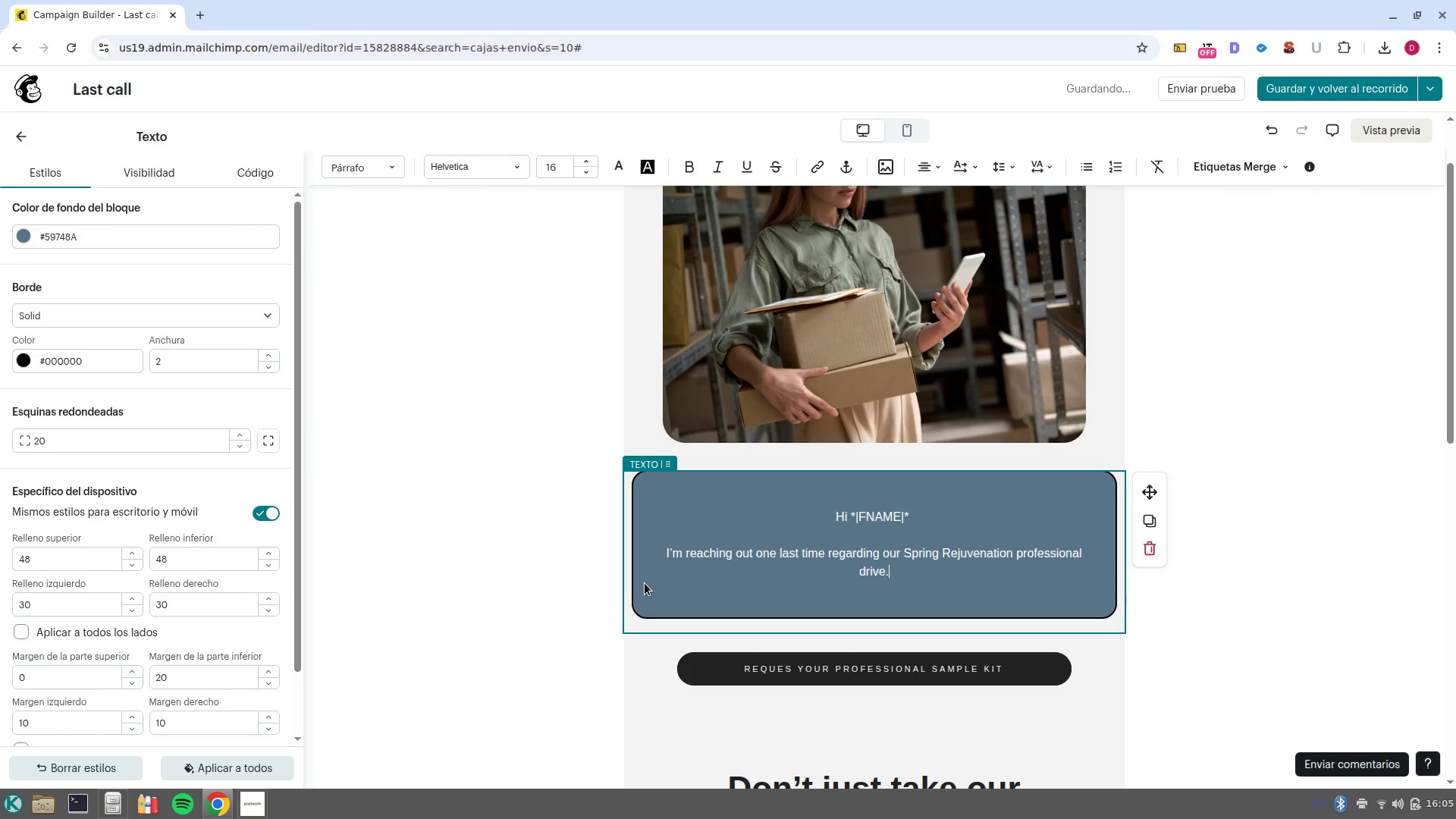 
key(Space)
 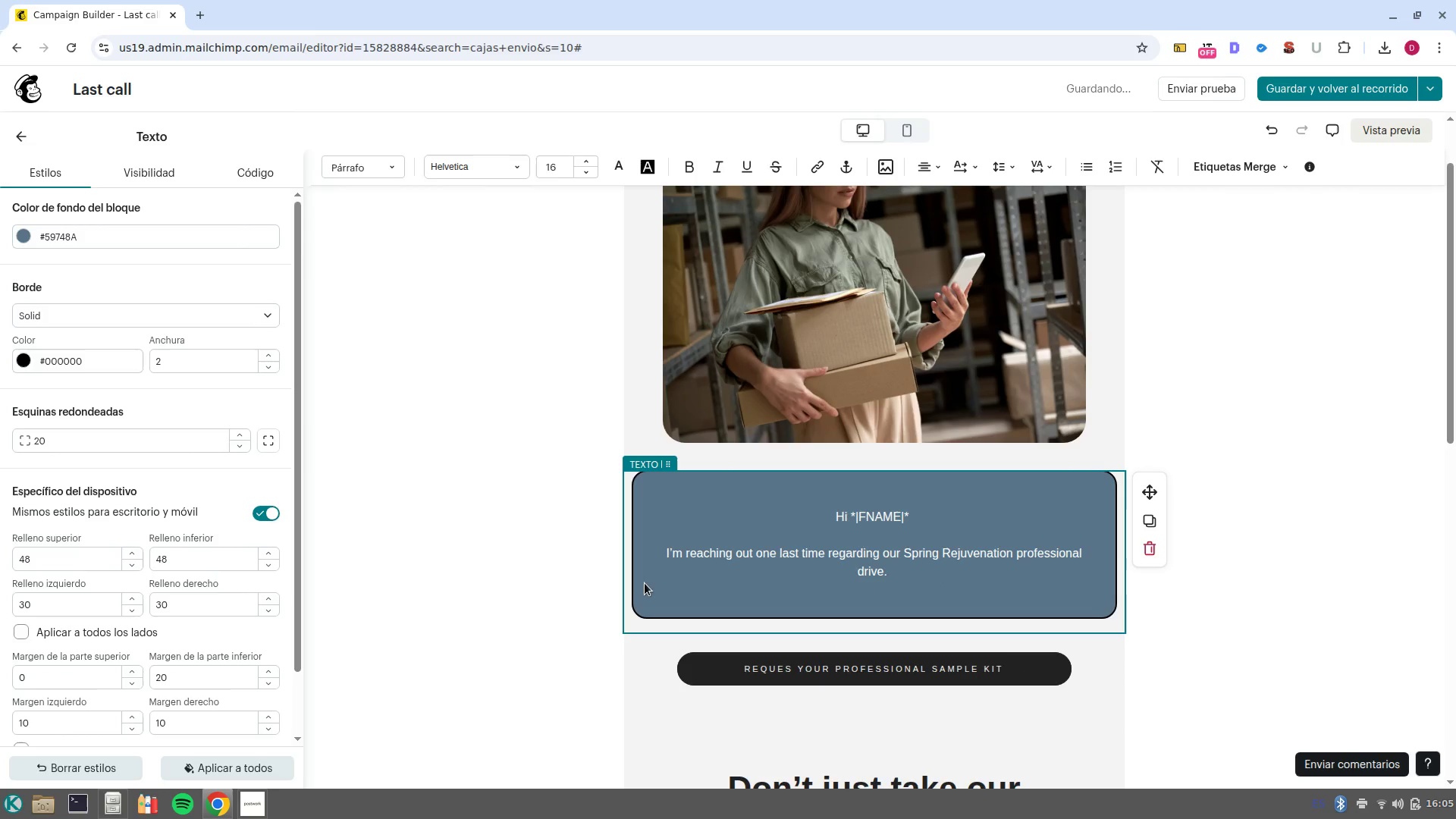 
wait(6.18)
 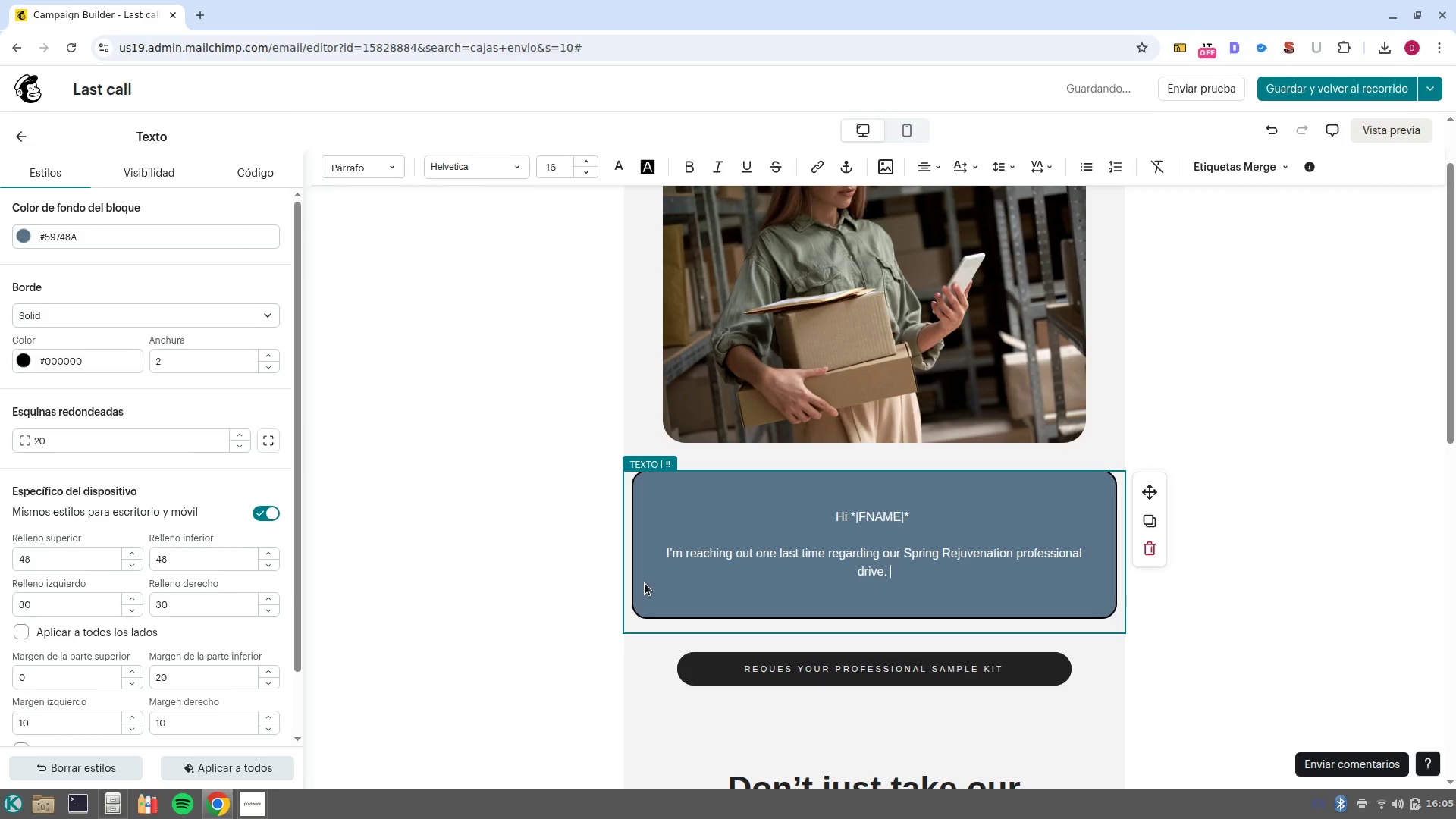 
key(Enter)
 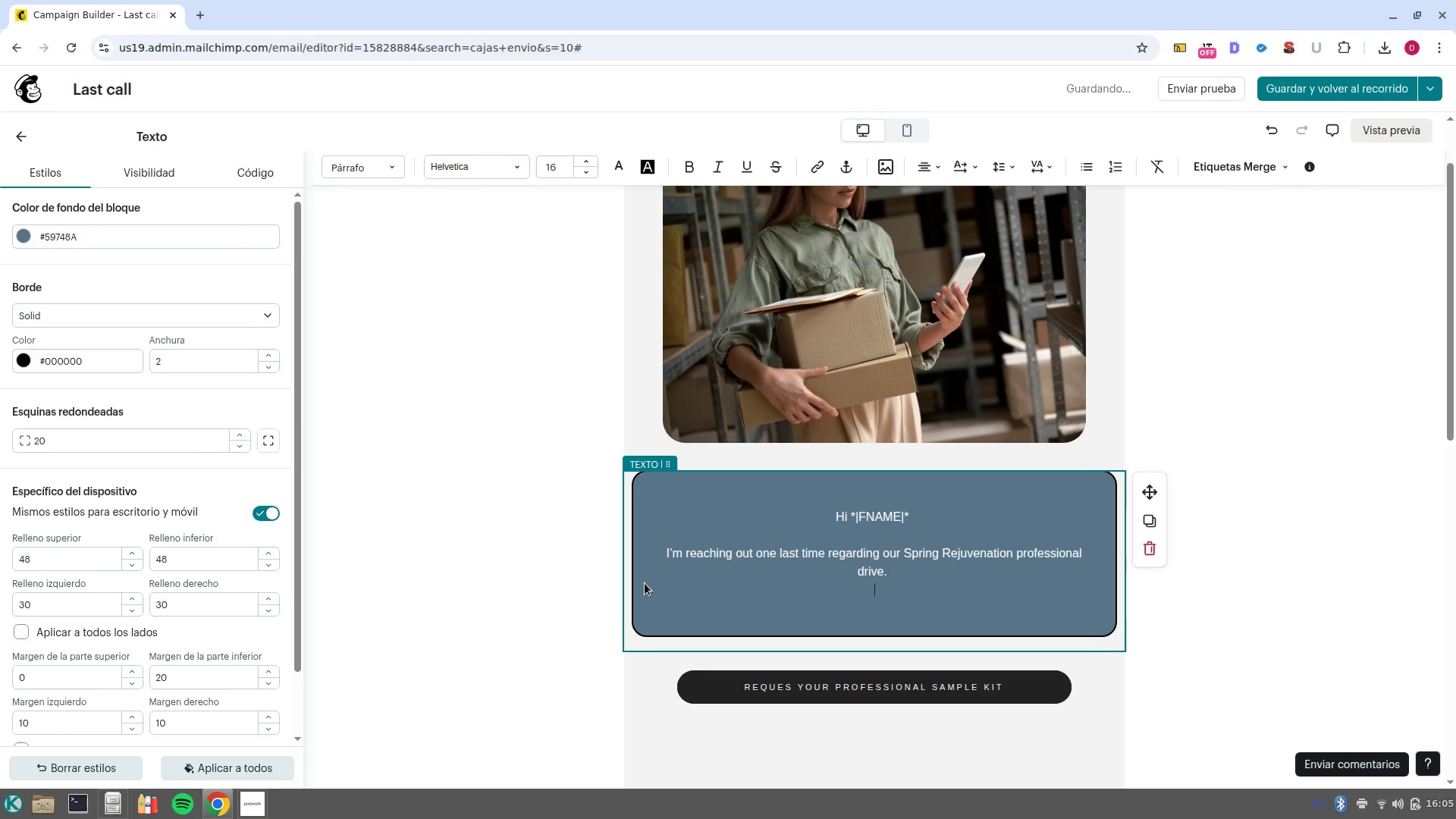 
key(Enter)
 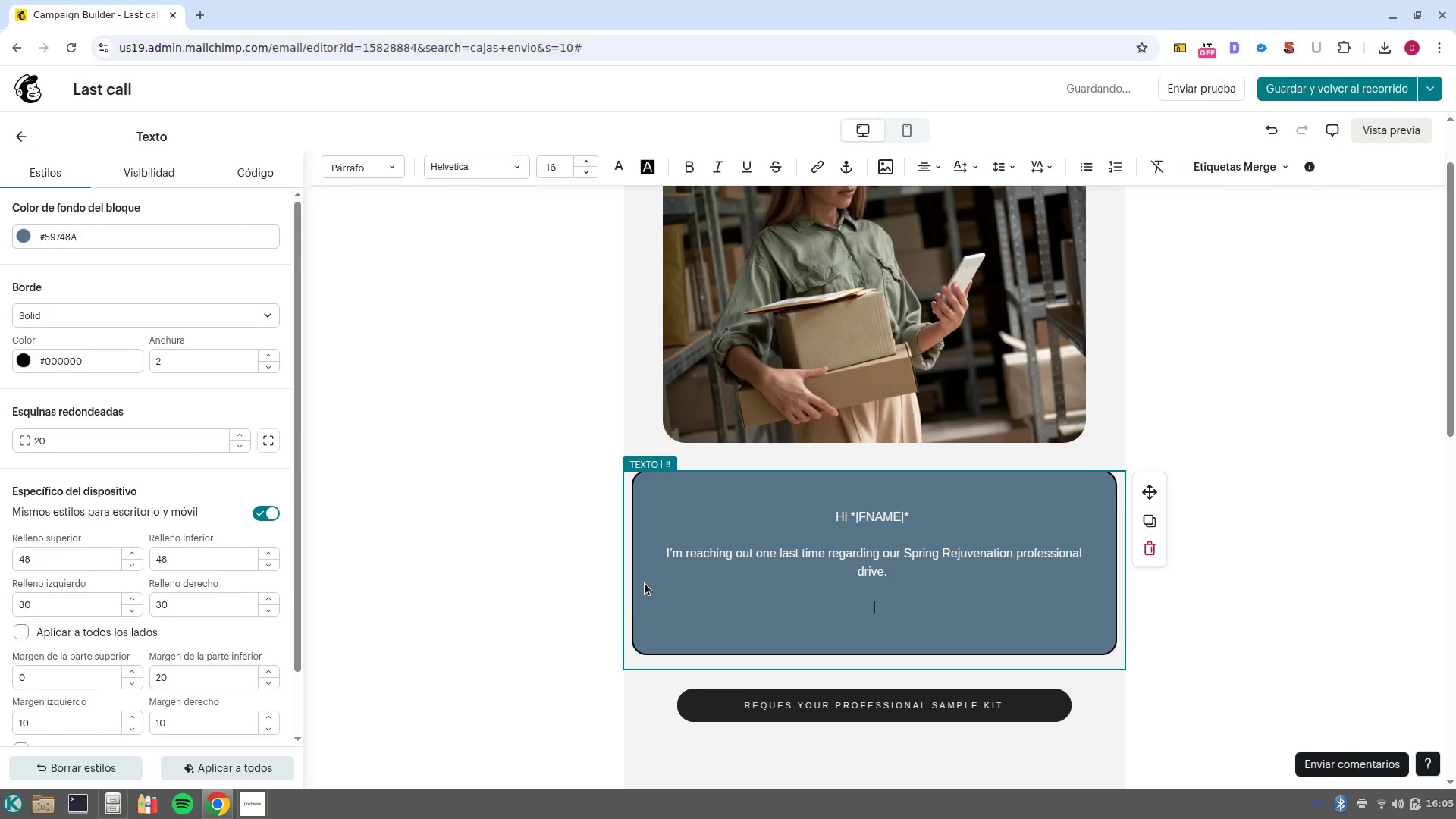 
type(We are about to close the window for sending out professional samples kits to new partners in )
 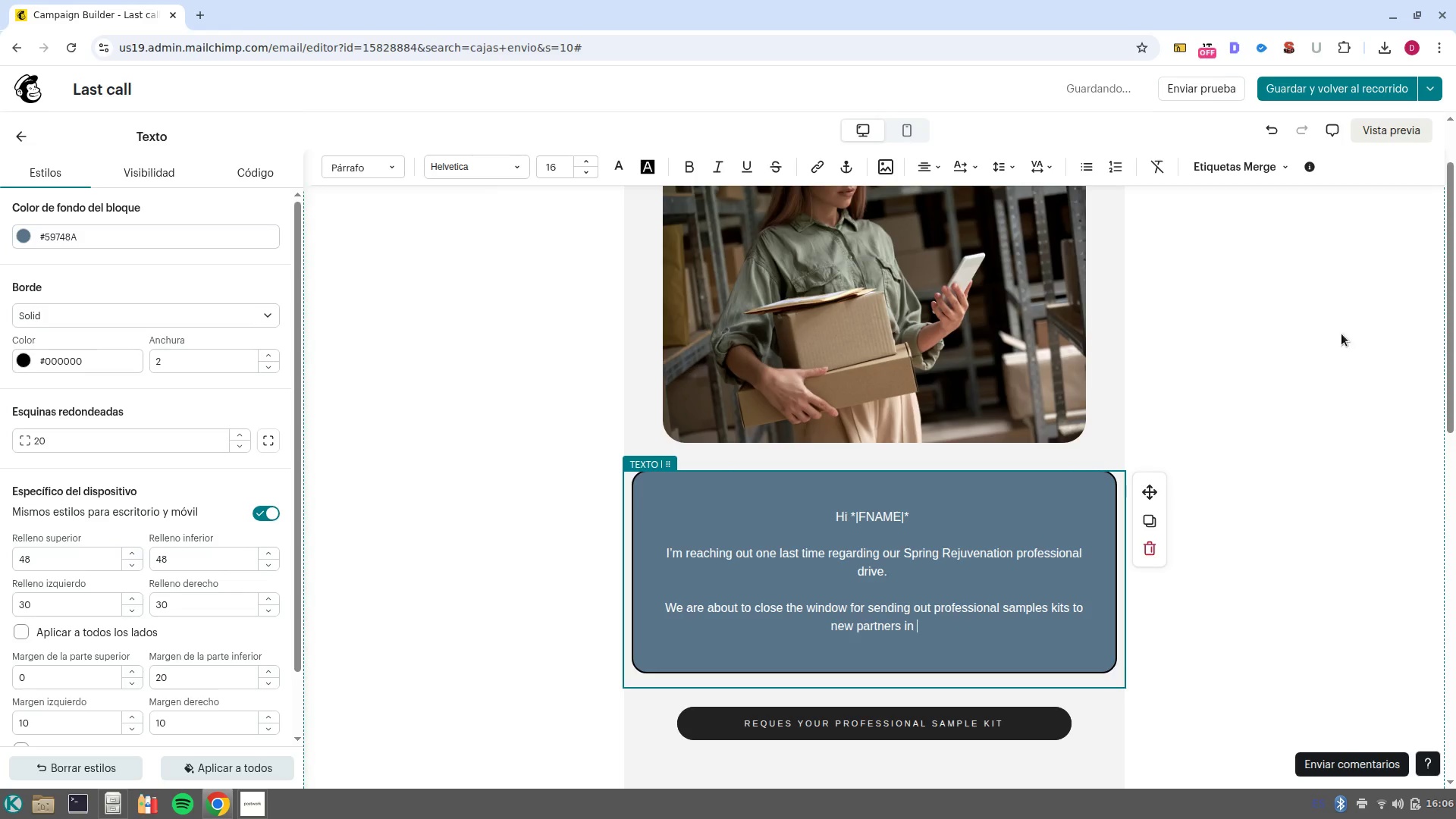 
left_click([1270, 161])
 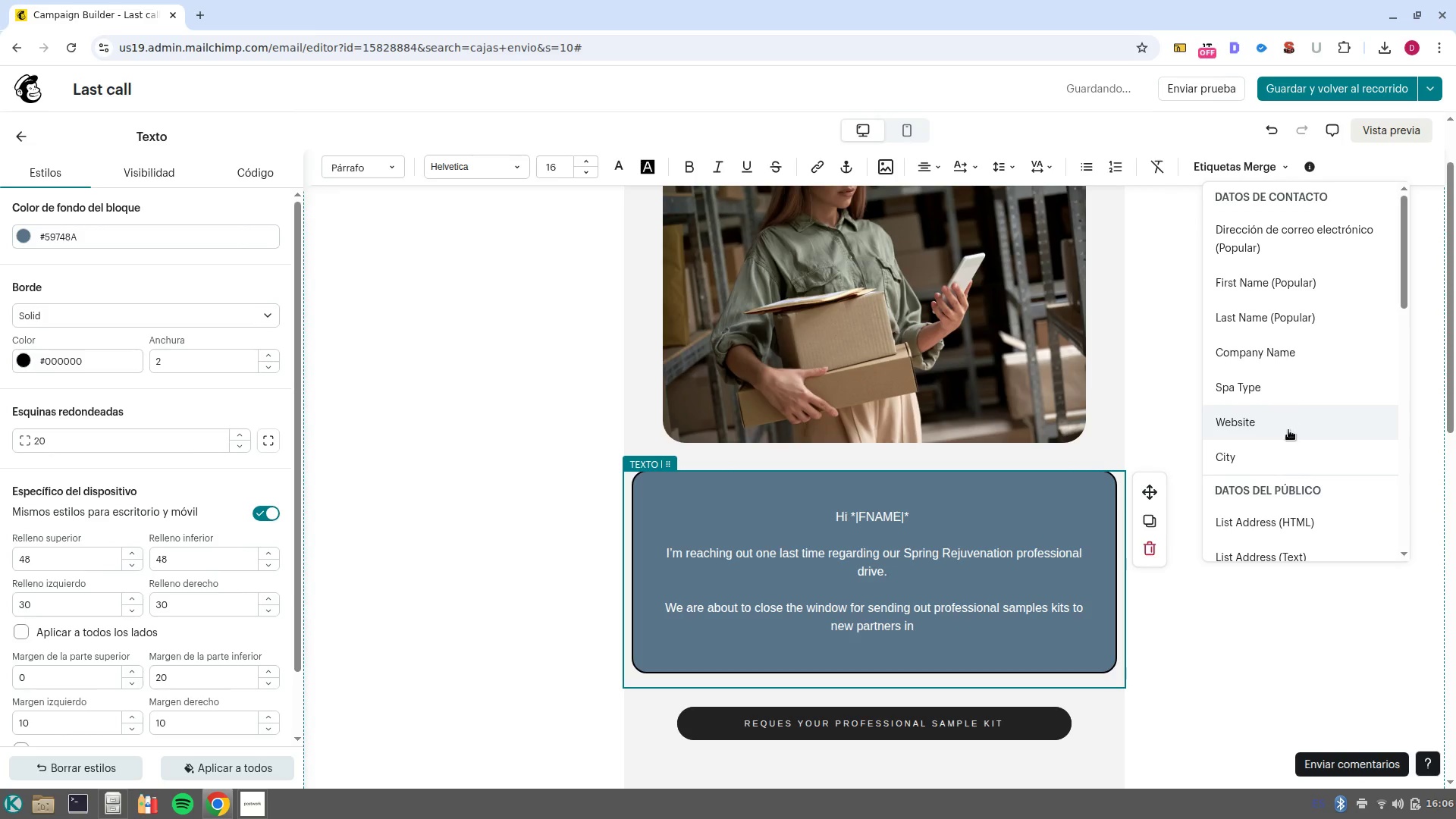 
left_click([1294, 450])
 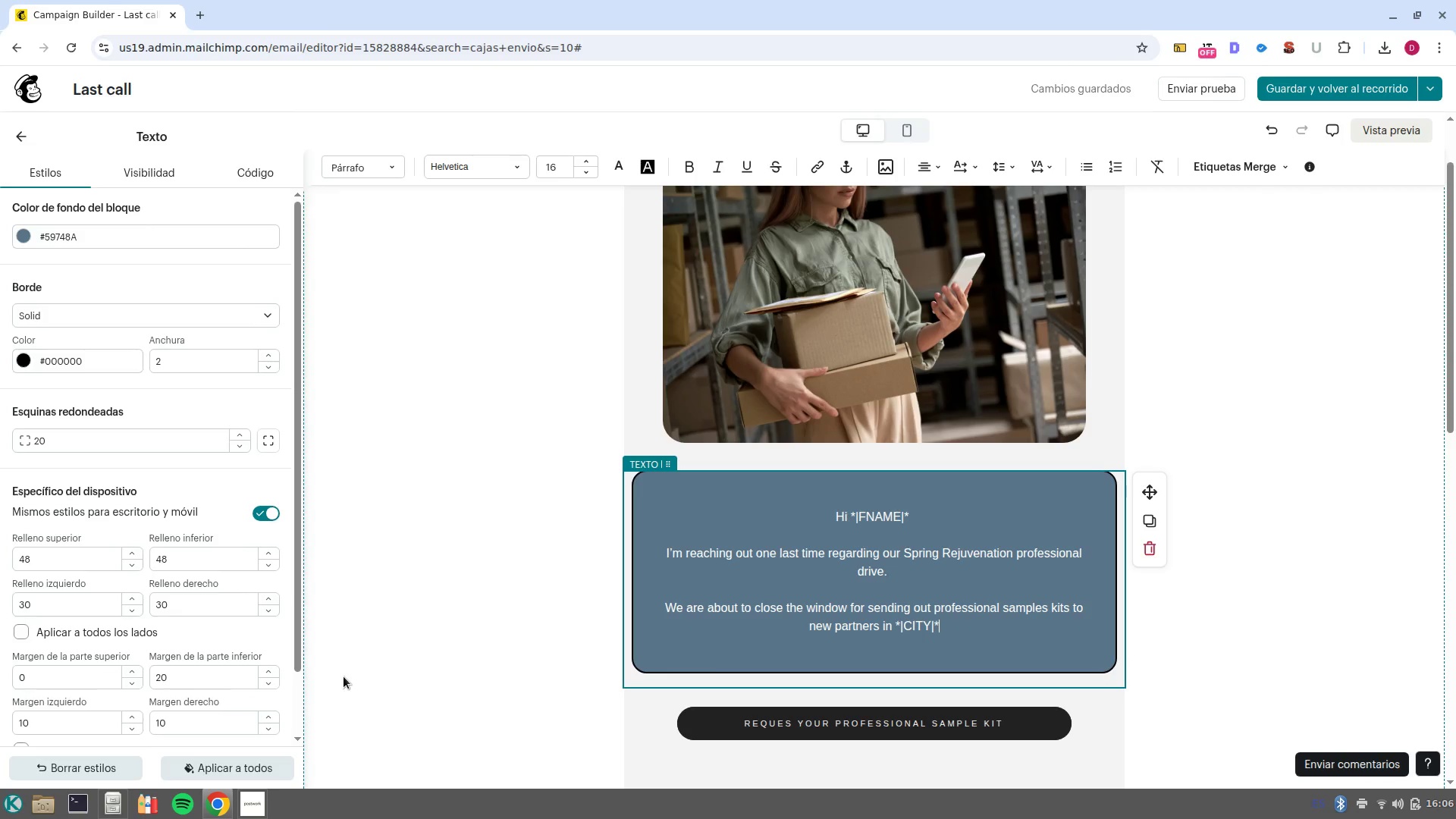 
wait(50.99)
 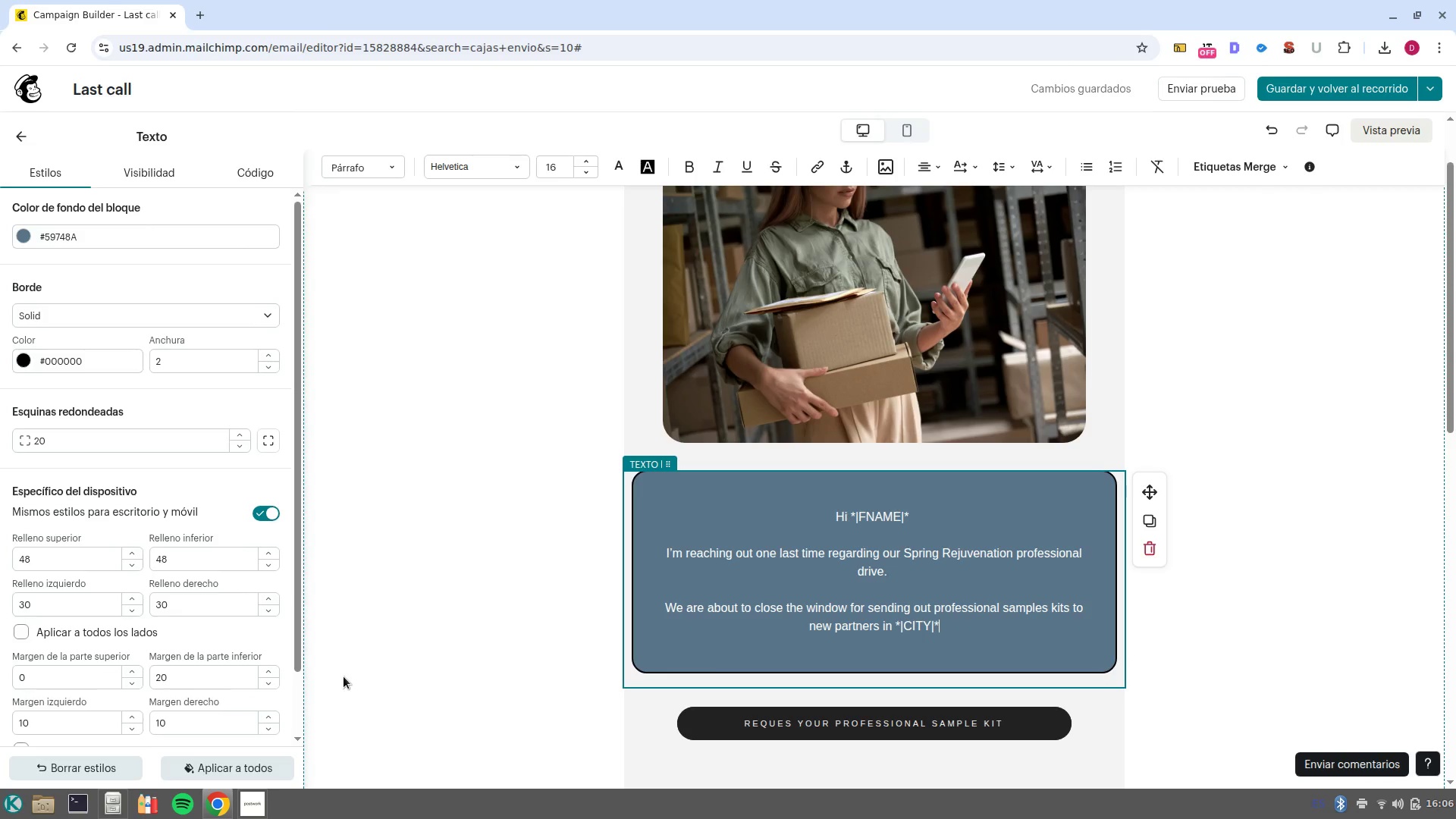 
type( )
key(Backspace)
type(. I woulf)
key(Backspace)
type(d )
 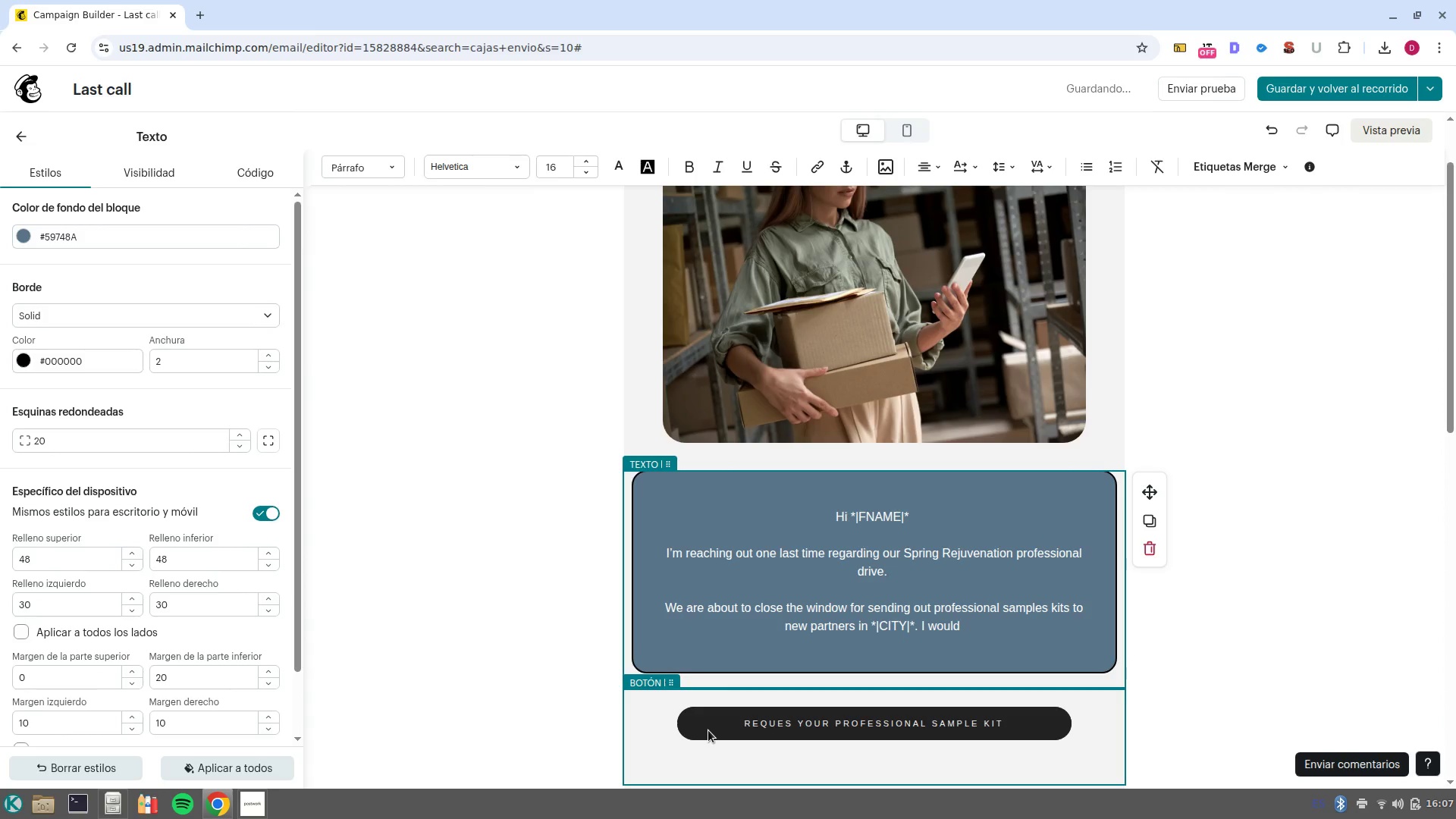 
type(hate )
 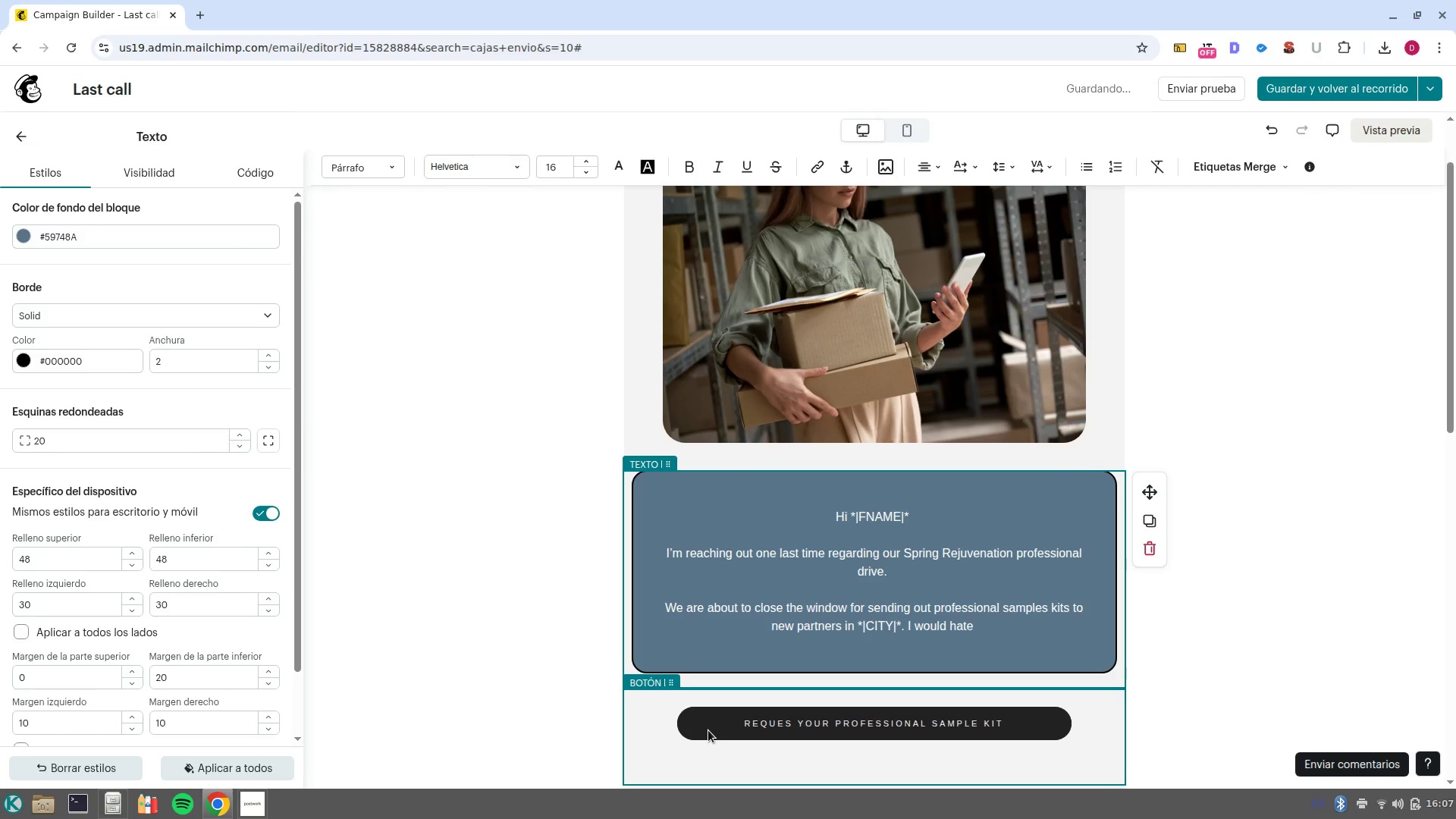 
type(for )
 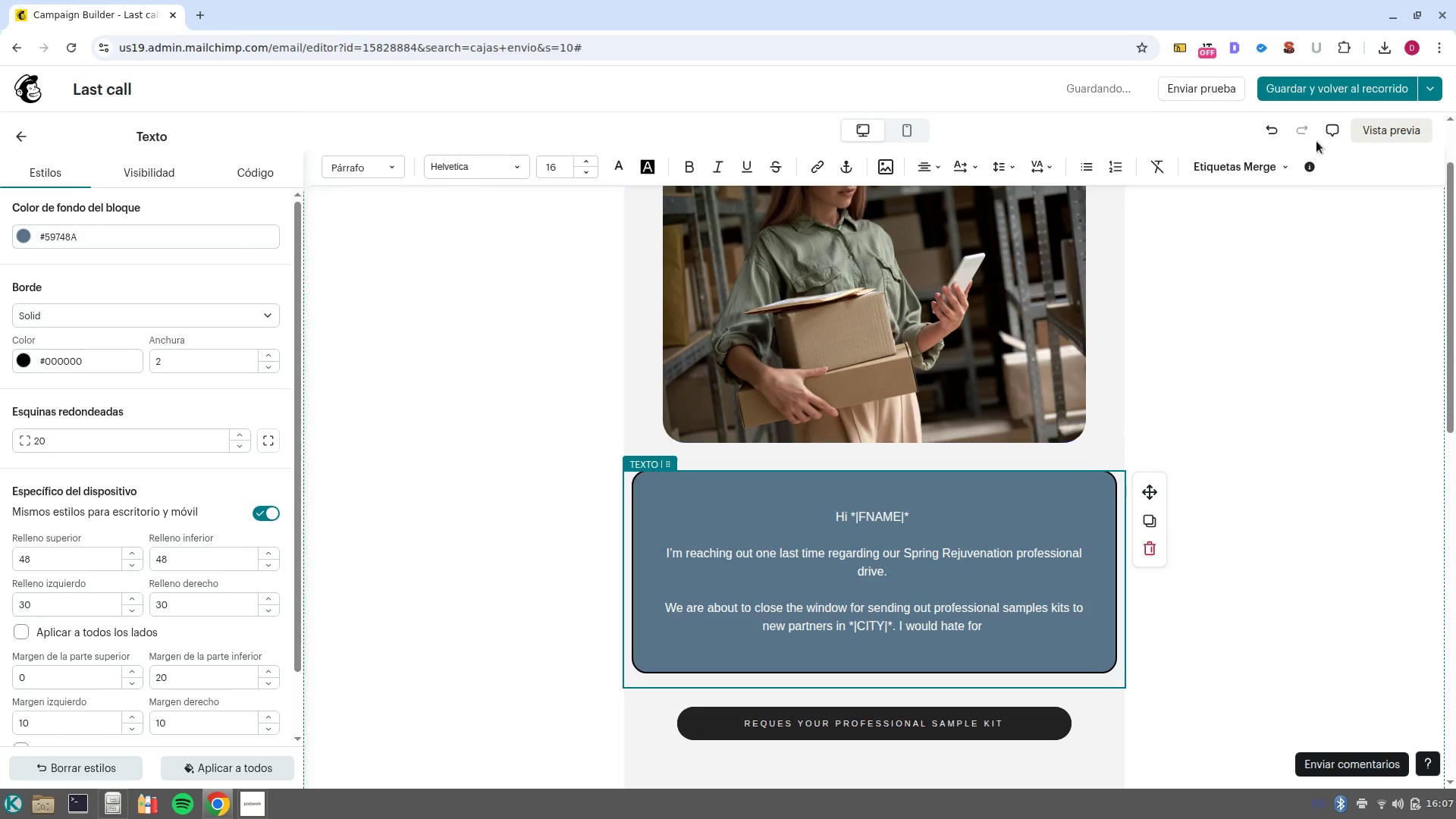 
left_click([1258, 172])
 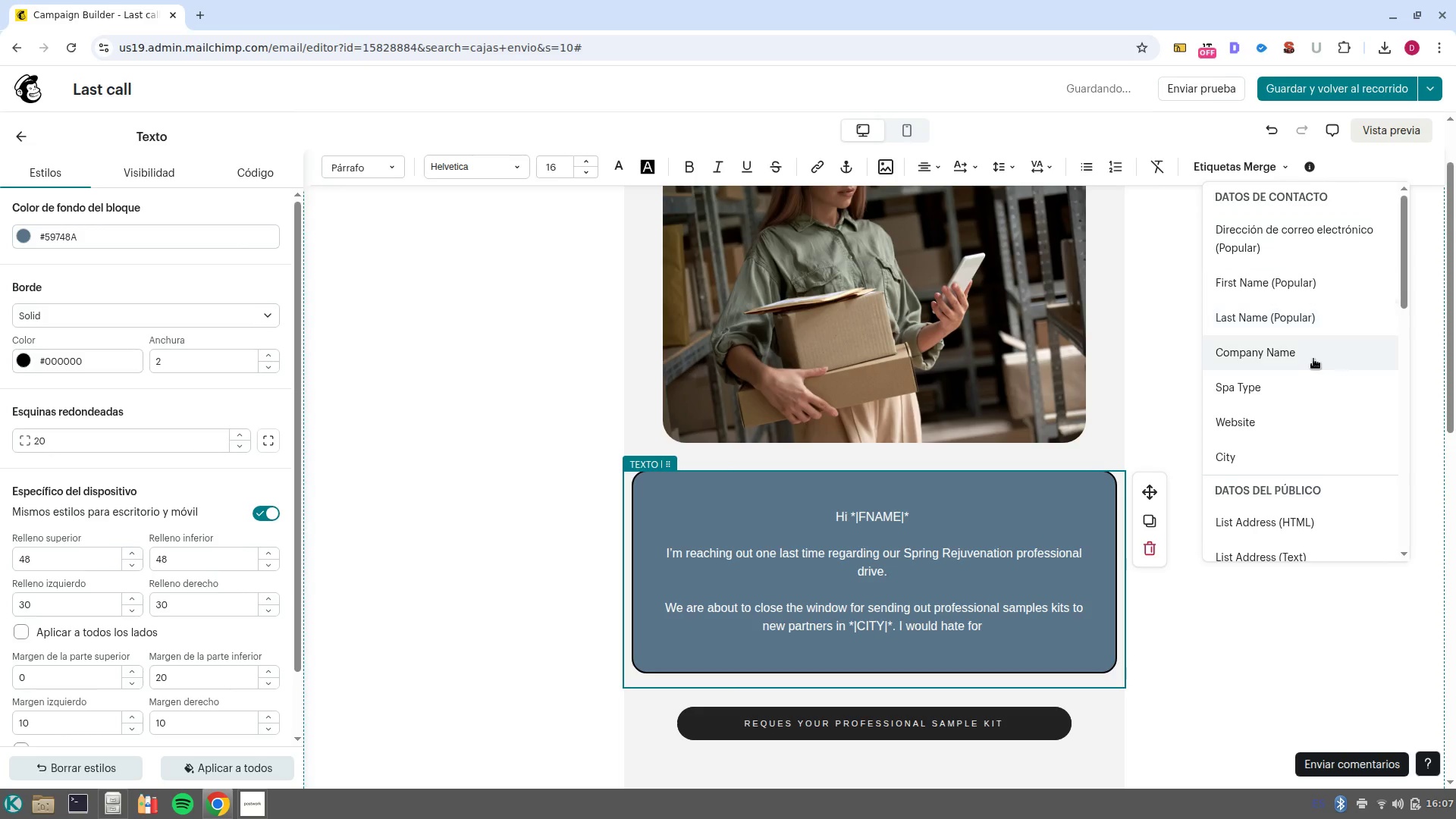 
left_click([1313, 359])
 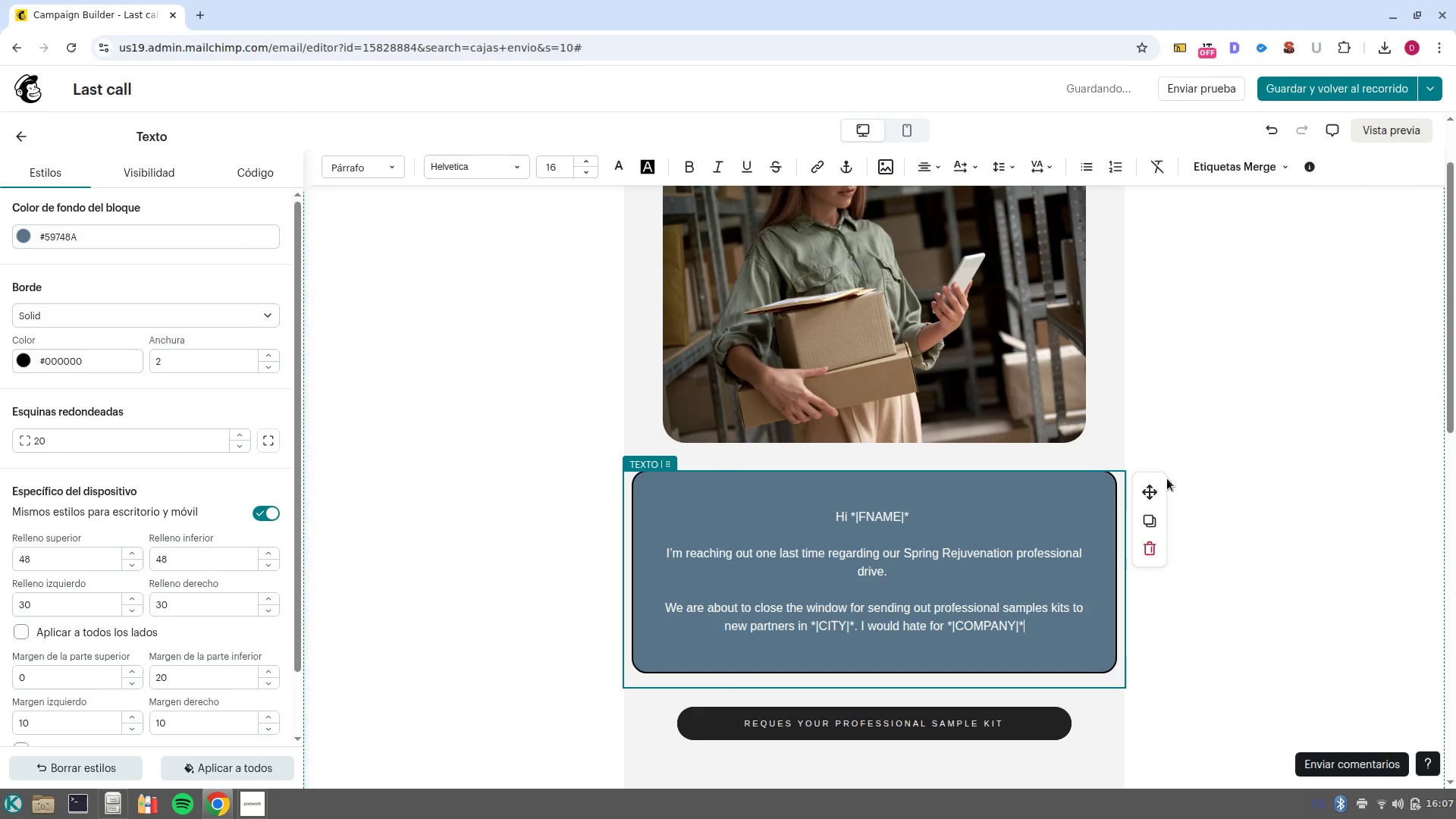 
type( m)
key(Backspace)
type(to miss the opportinuty to test our botanical formulas before the peak season begins. )
 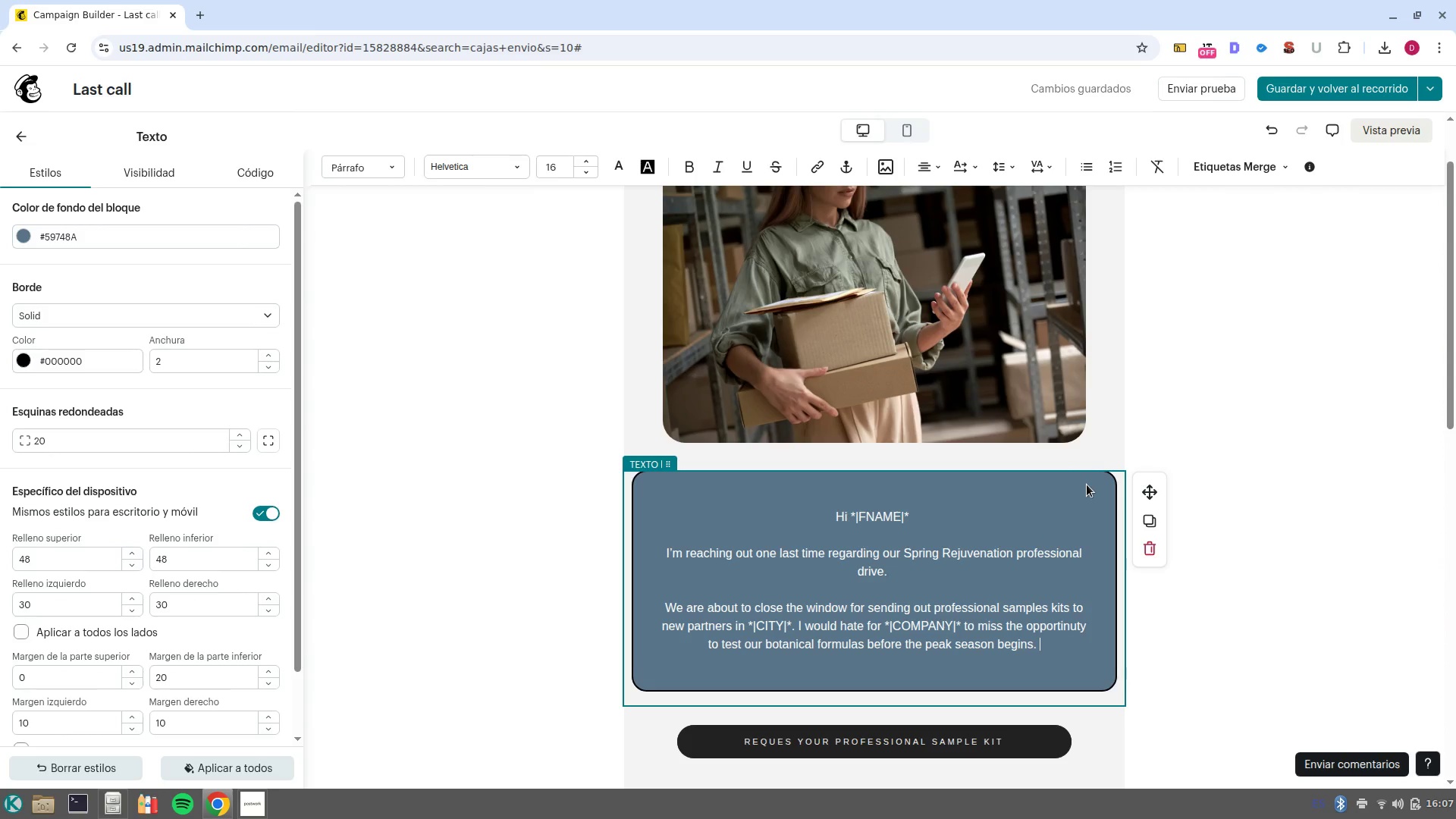 
wait(8.83)
 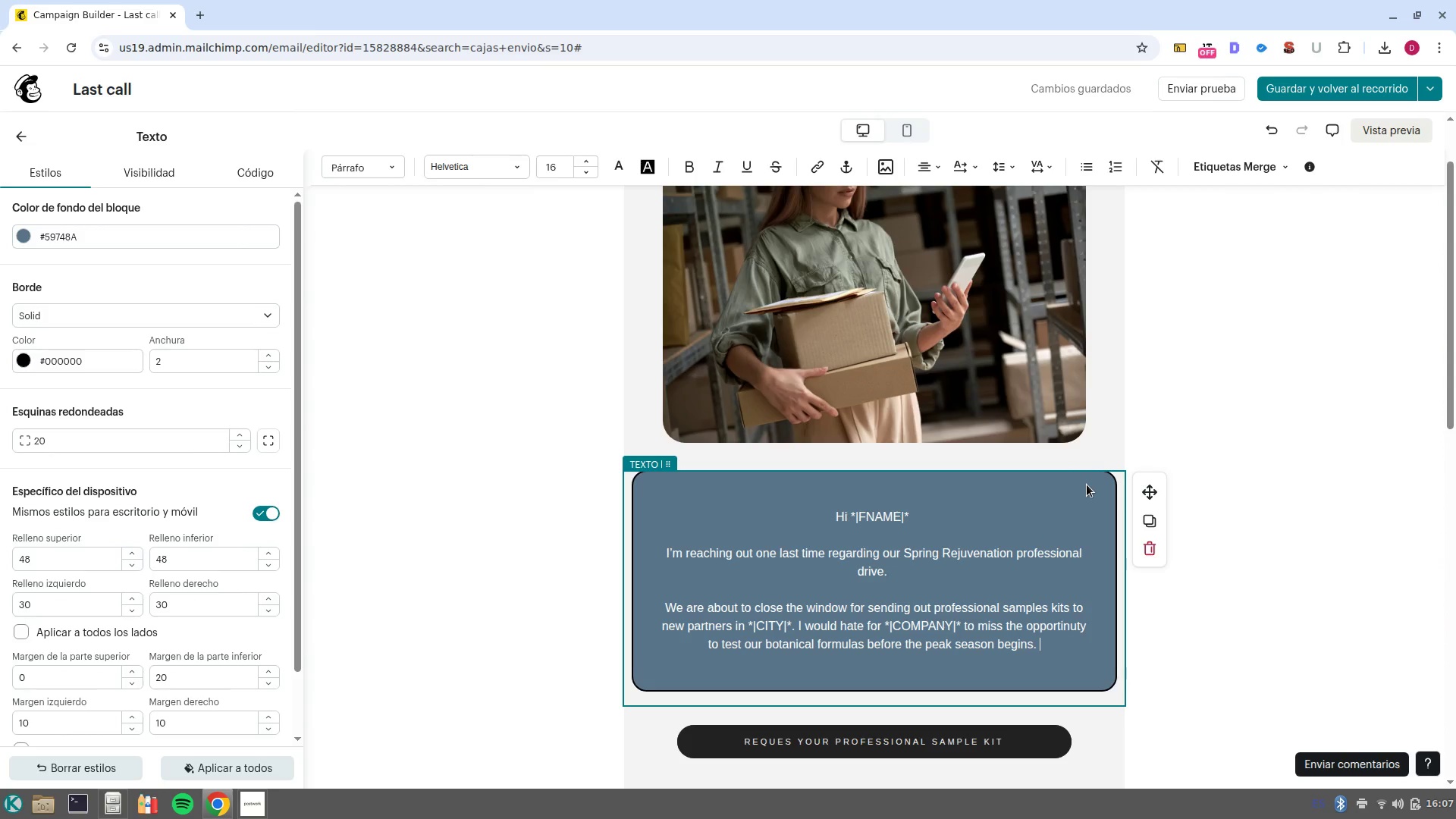 
key(NumpadEnter)
key(NumpadEnter)
type(Our kits cinlude full size samples of our best/selling serums, designed to help you de)
key(Backspace)
type(ecide if p)
key(Backspace)
type(our high margin )
 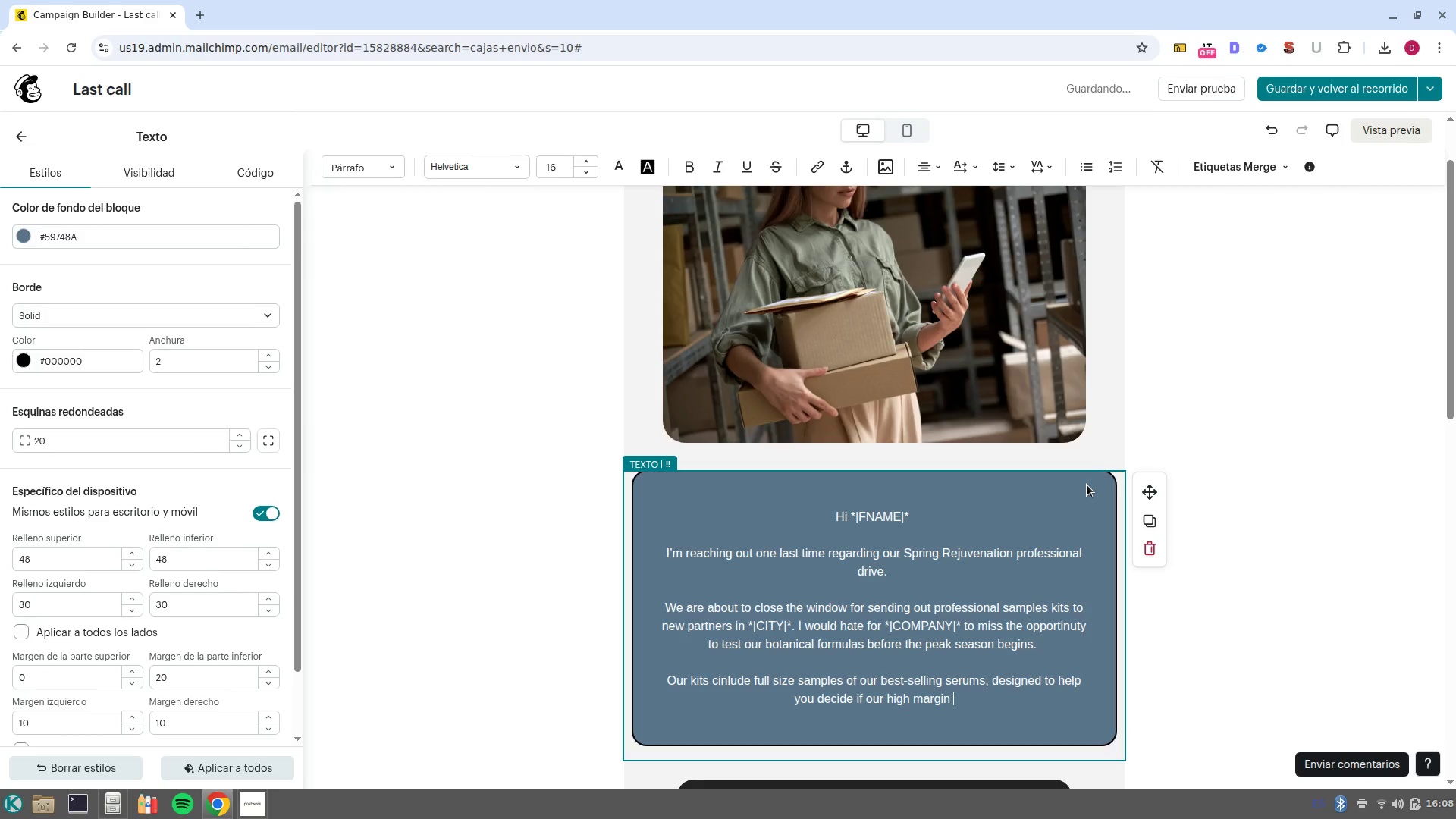 
wait(7.17)
 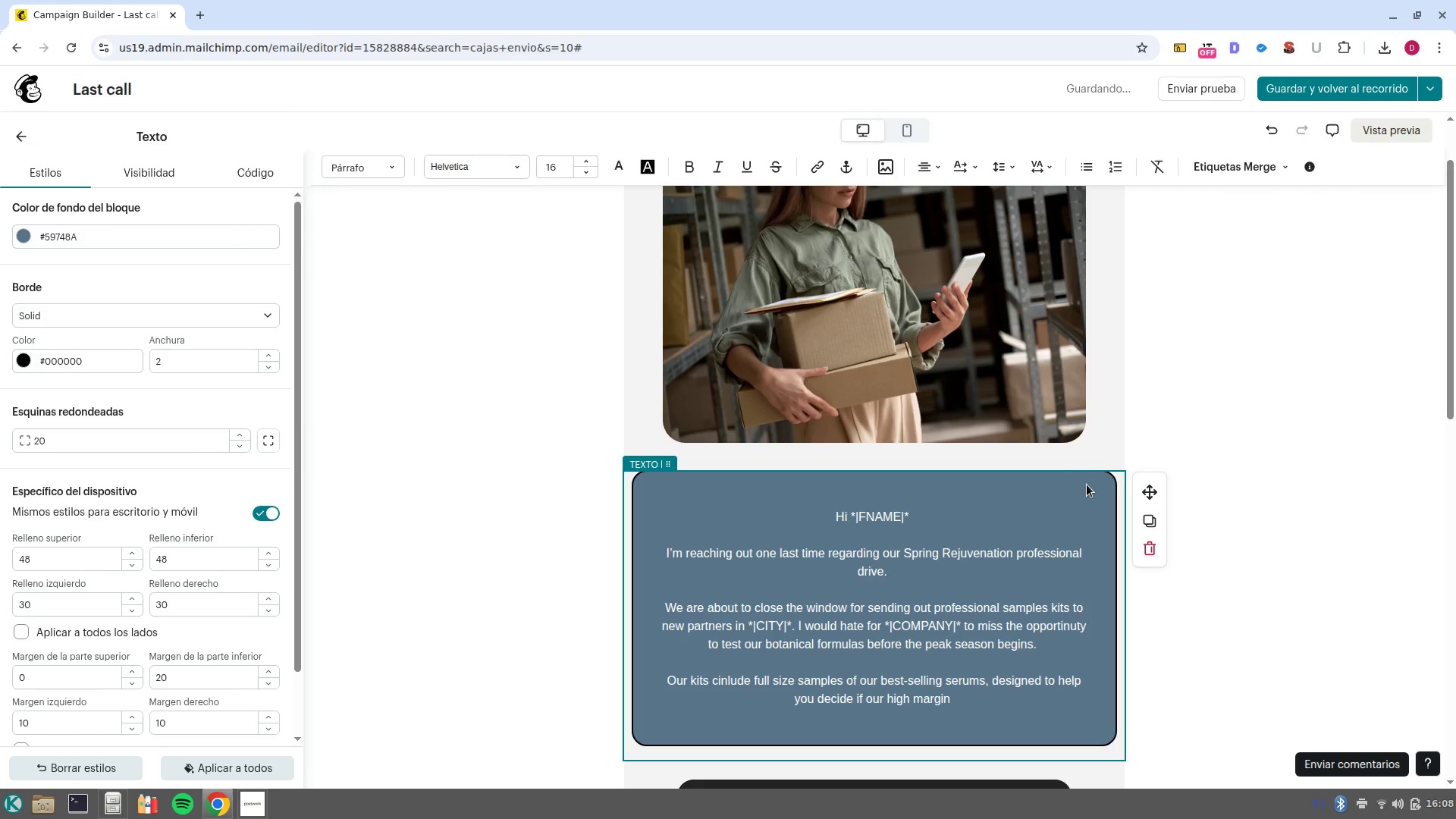 
key(Control+Backspace)
 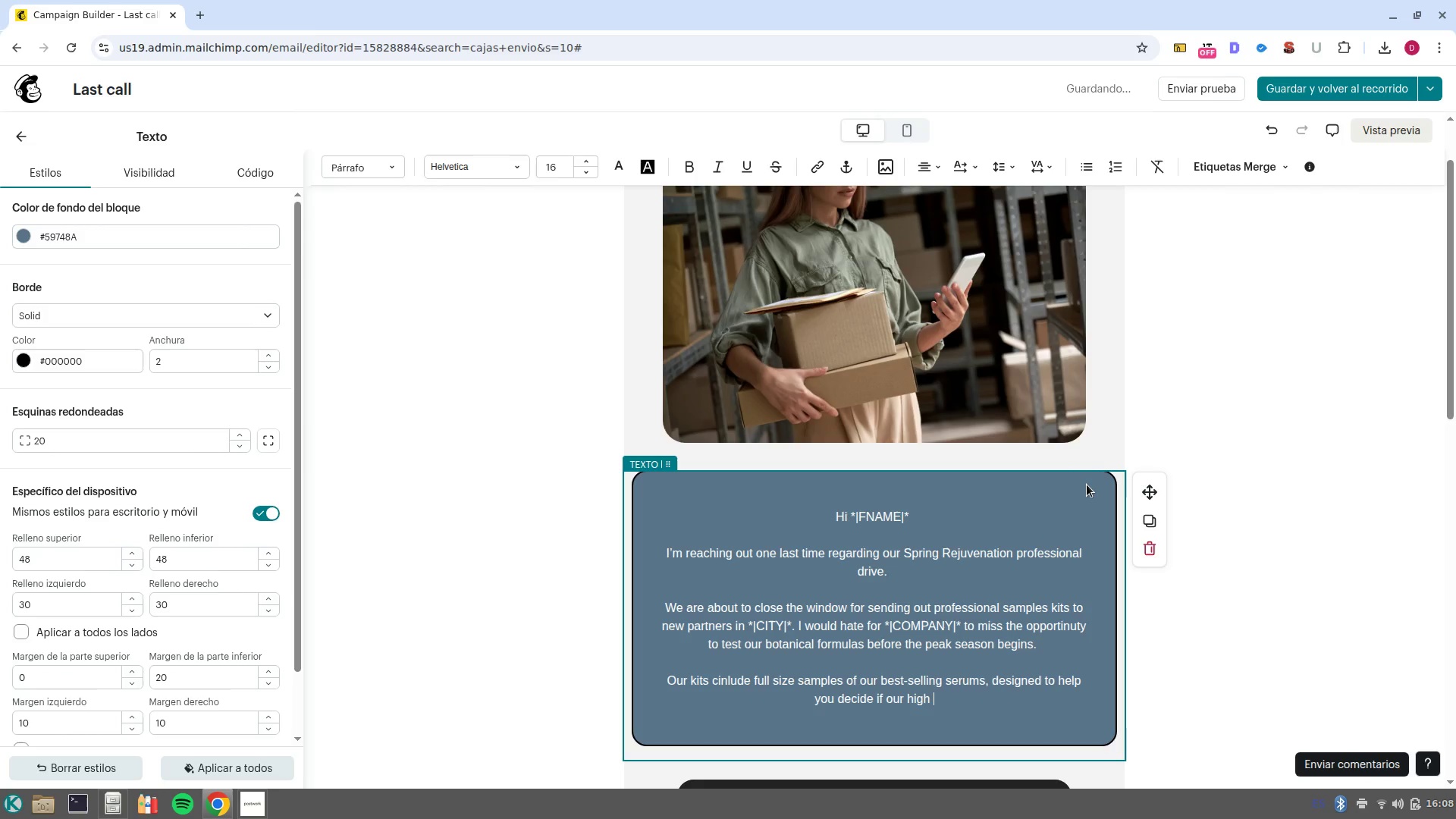 
key(Backspace)
type(/ )
key(Backspace)
type(/margin retail model is r)
key(Backspace)
type(the re)
key(Backspace)
type(ight fit for your team)
 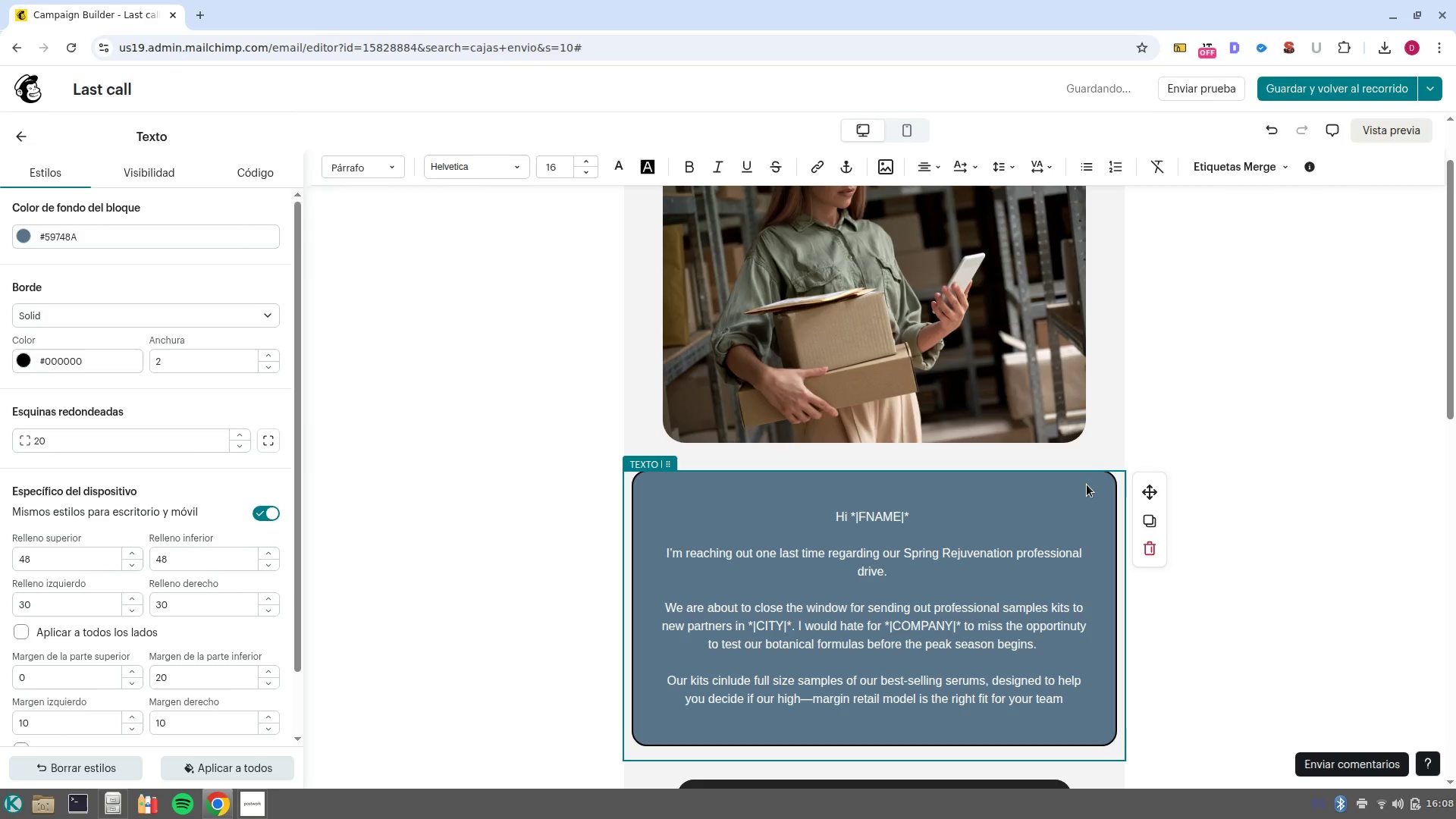 
key(ArrowDown)
 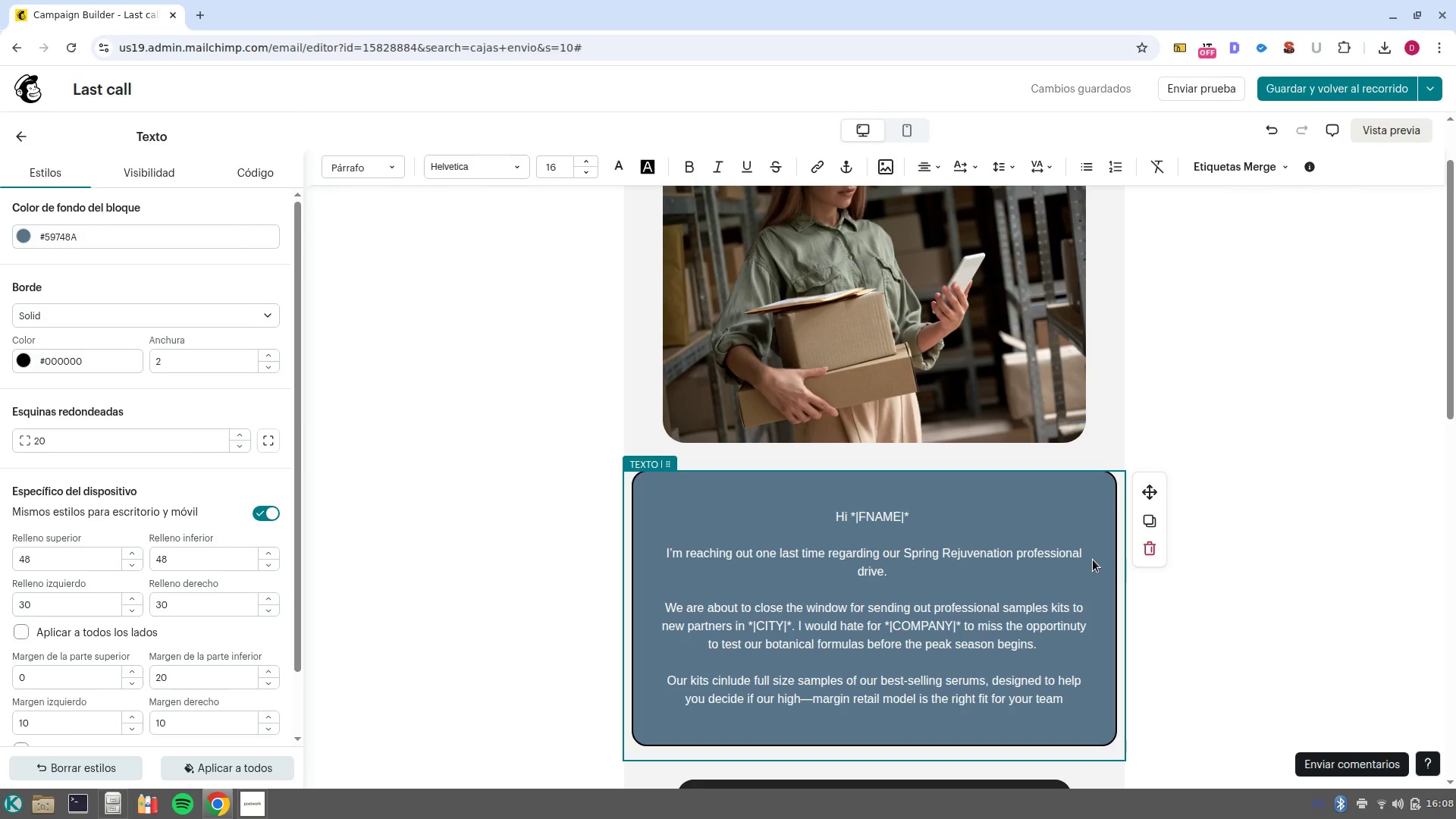 
key(NumpadEnter)
key(NumpadEnter)
key(Backspace)
key(NumpadEnter)
type(Thisd )
key(Backspace)
key(Backspace)
type( is yourt )
key(Backspace)
key(Backspace)
type( final chance to request a kit at no cost. )
 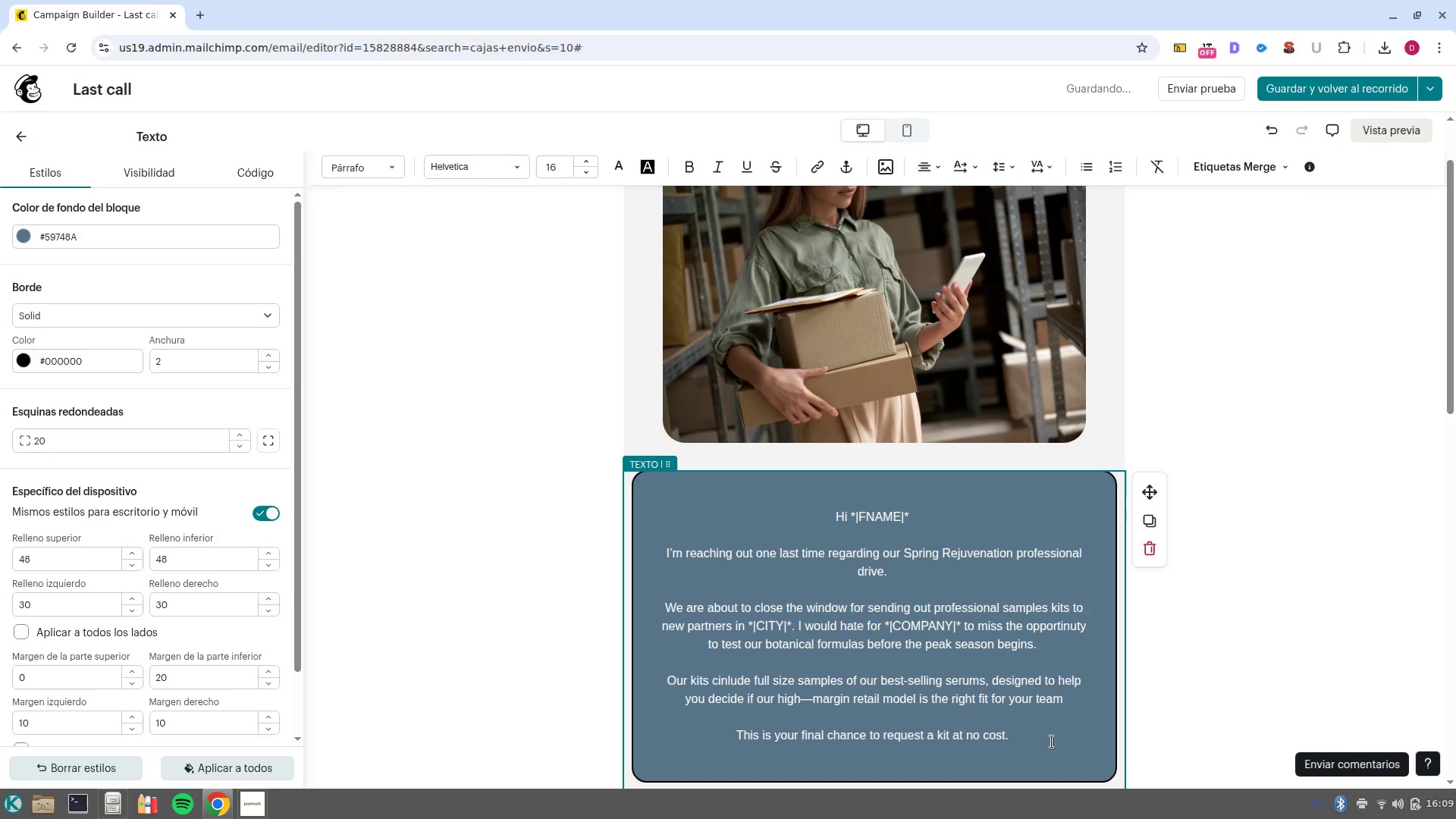 
left_click_drag(start_coordinate=[1046, 745], to_coordinate=[721, 740])
 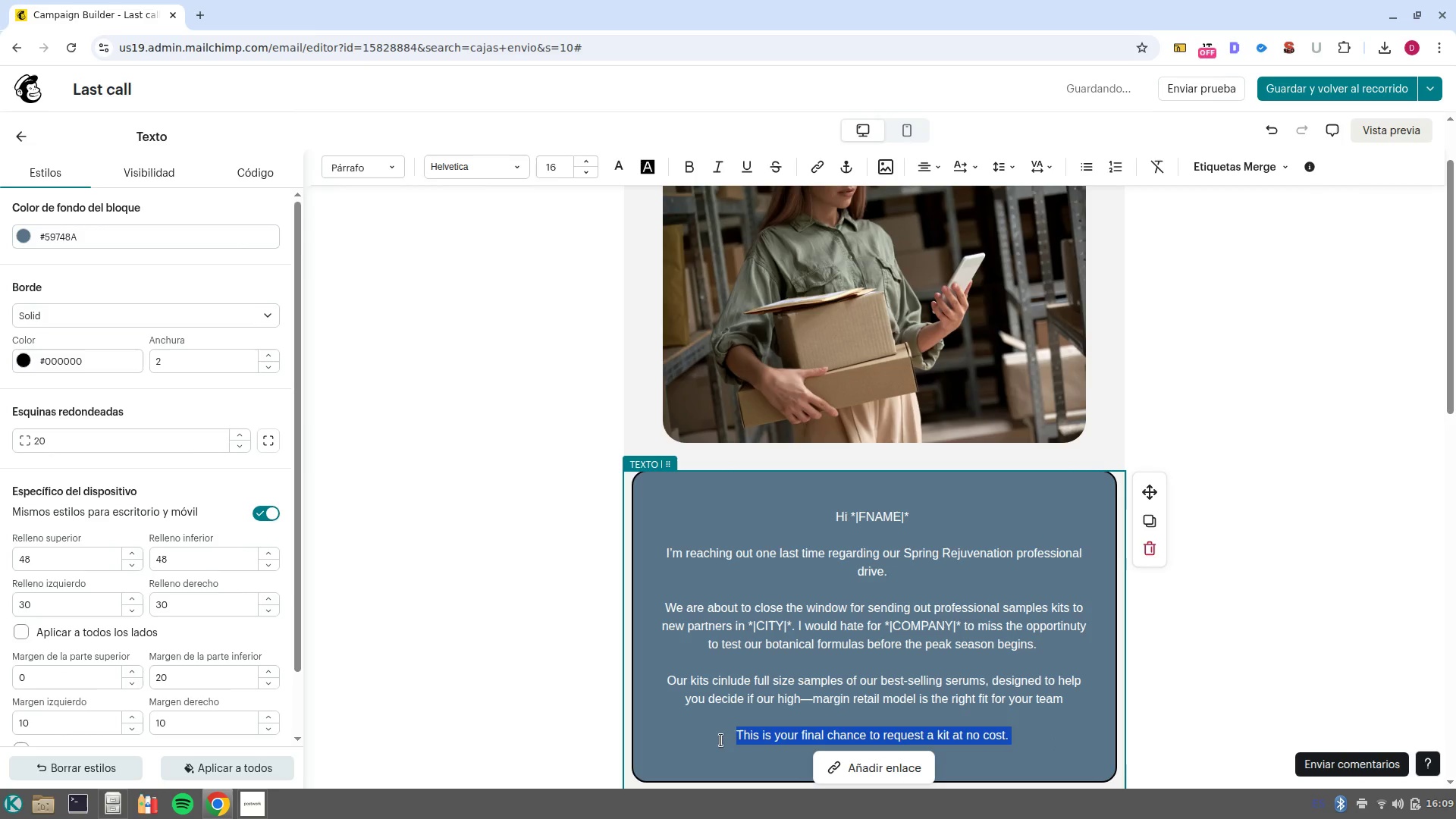 
key(Control+B)
 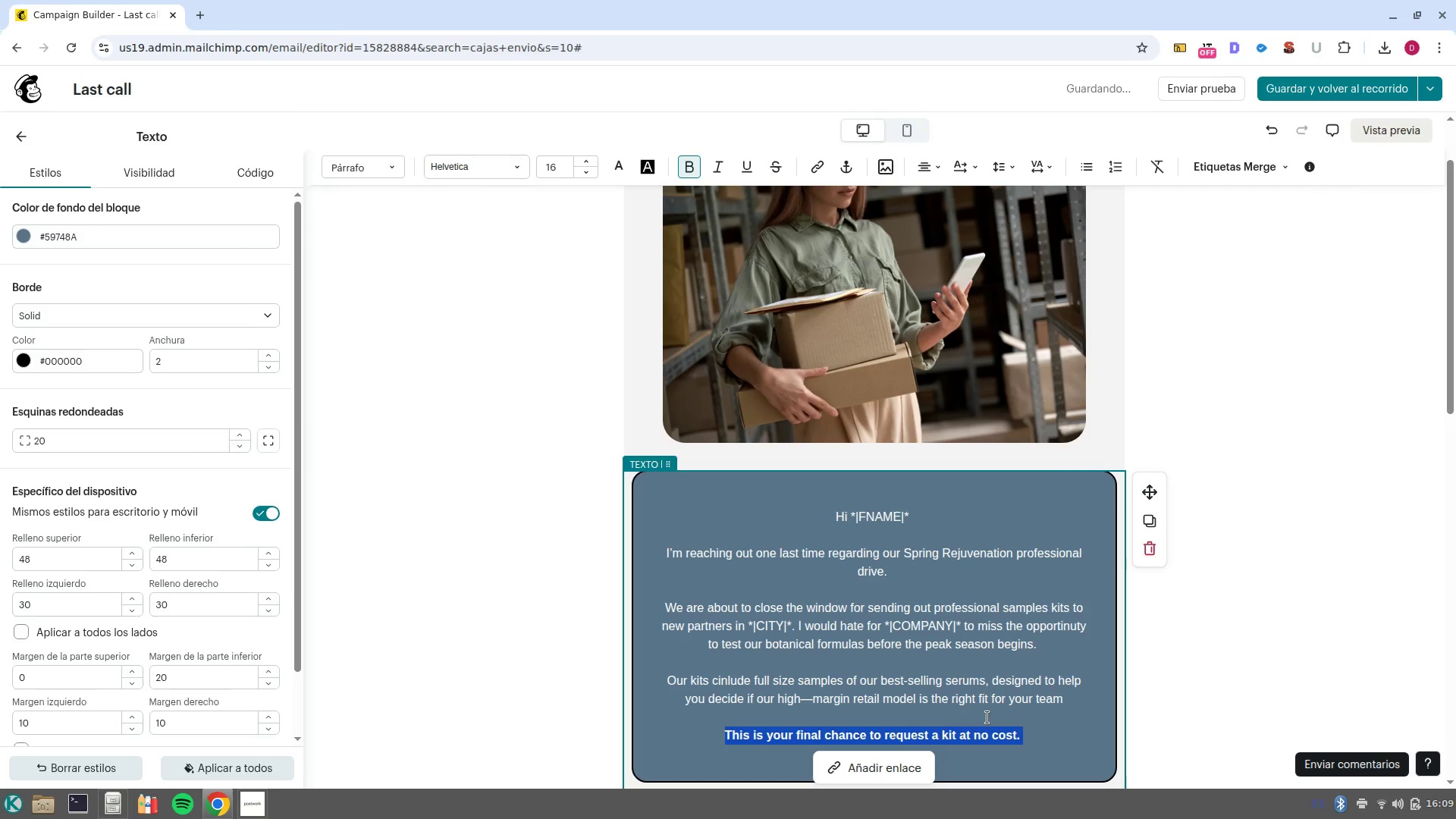 
wait(5.07)
 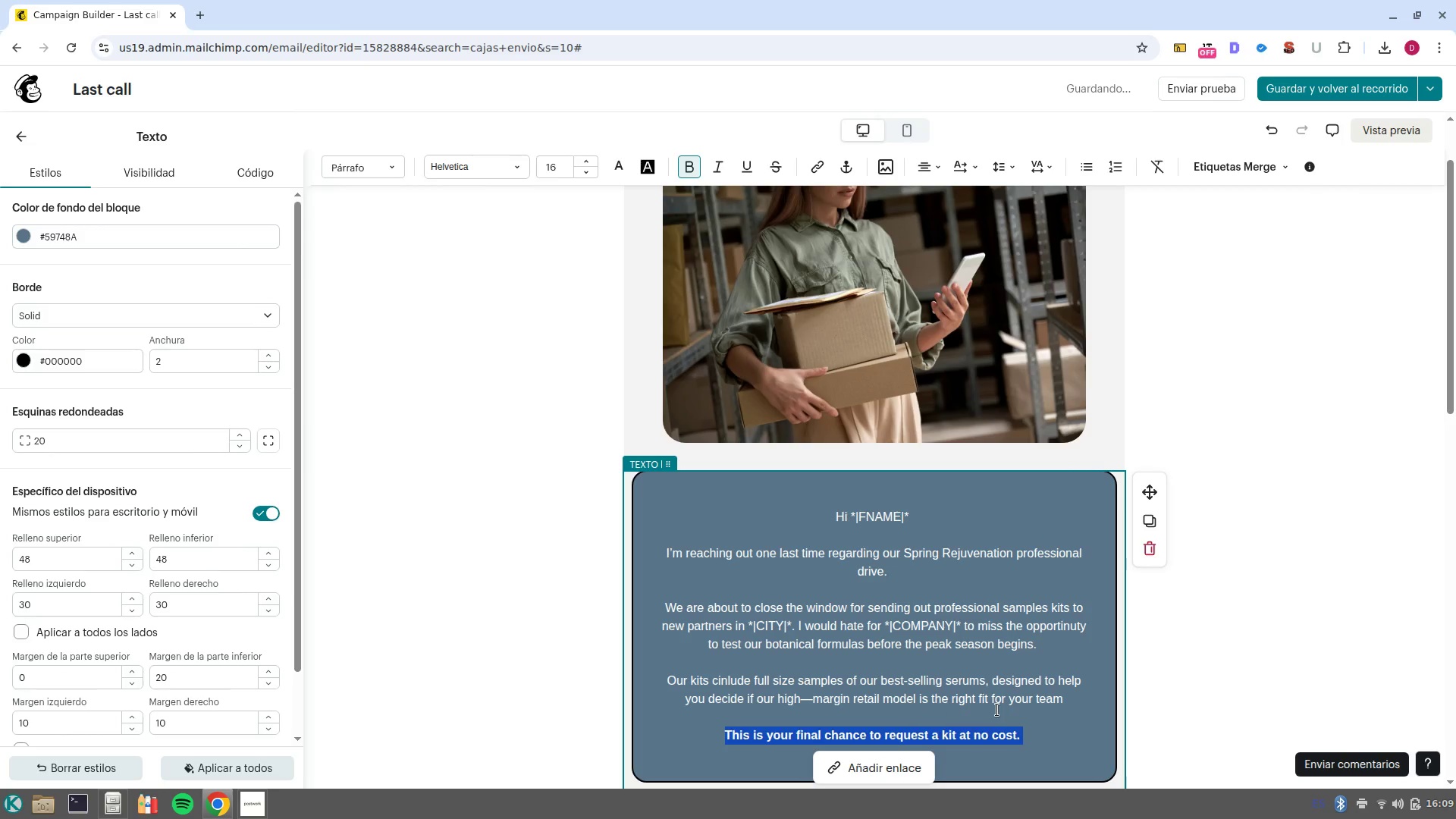 
scroll: coordinate [968, 604], scroll_direction: down, amount: 5.0
 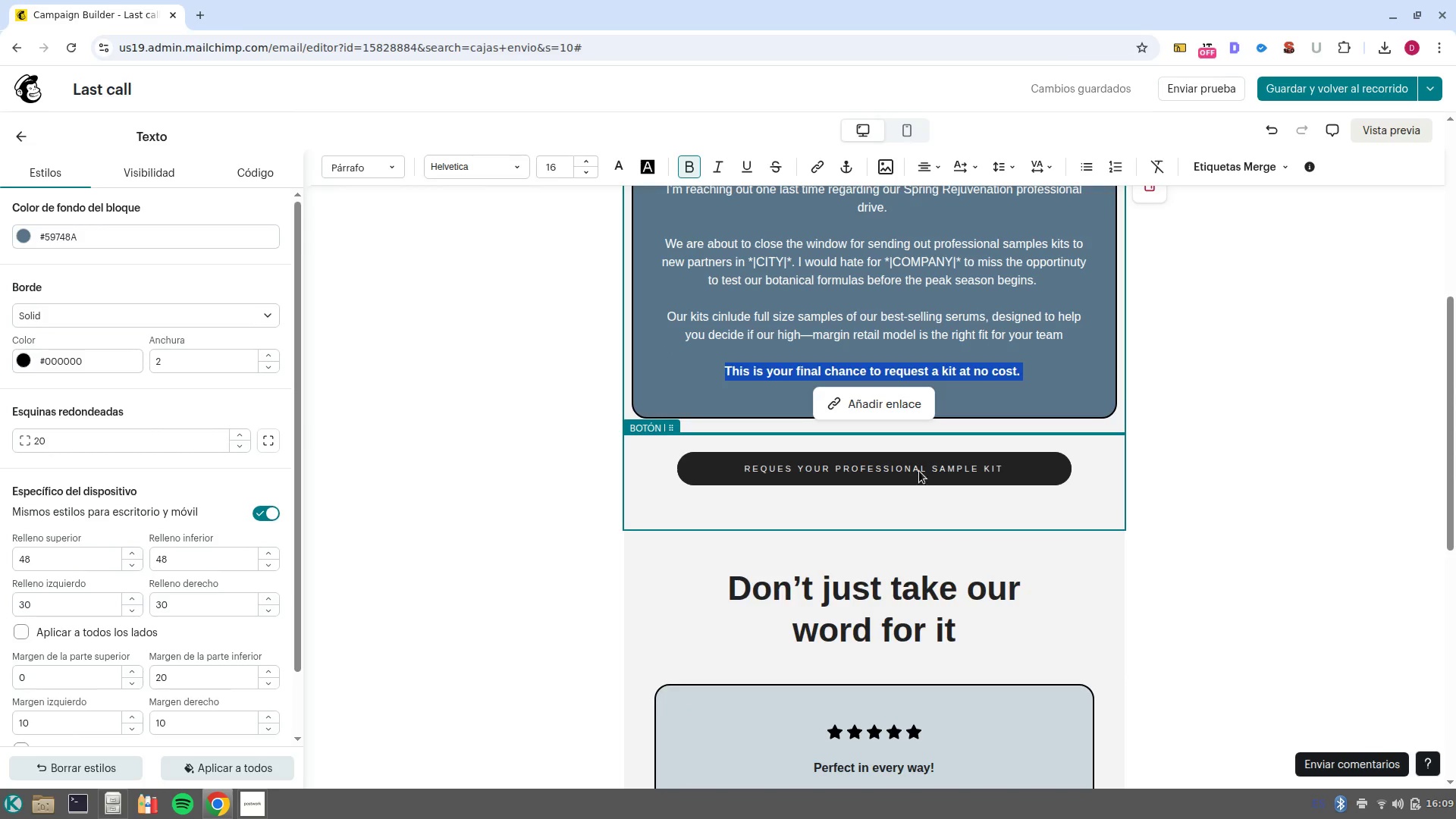 
double_click([919, 471])
 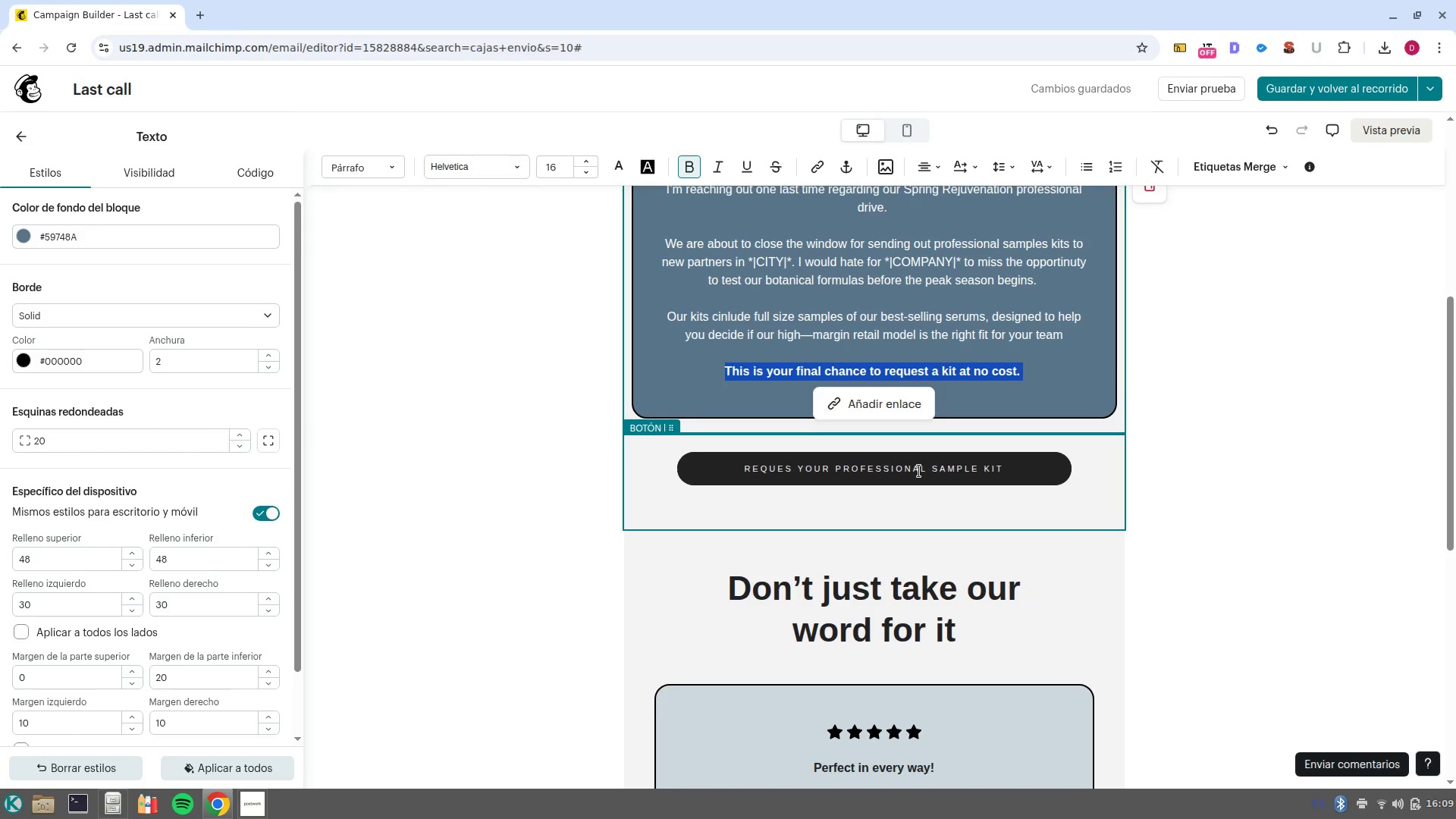 
triple_click([919, 471])
 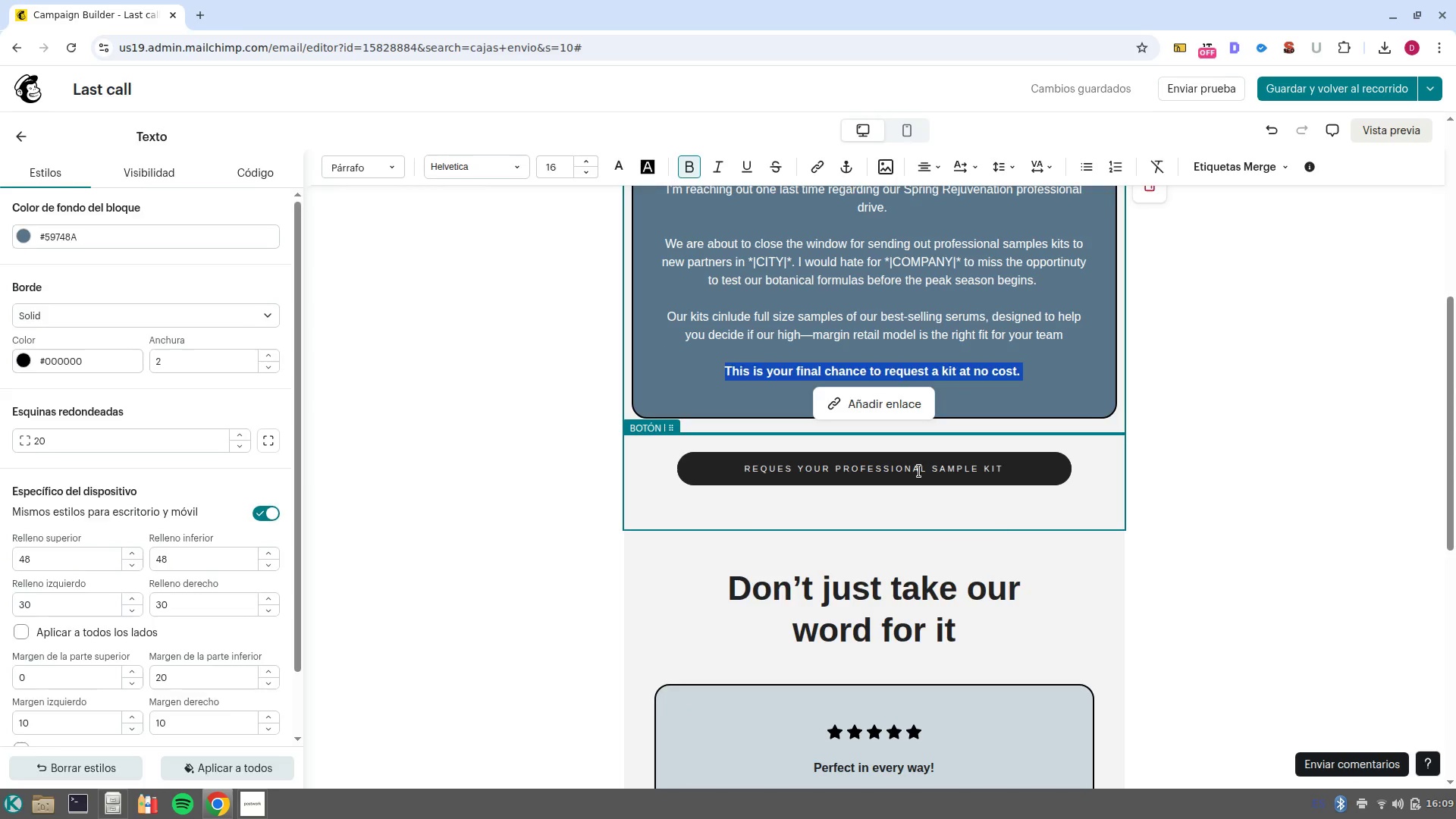 
triple_click([919, 471])
 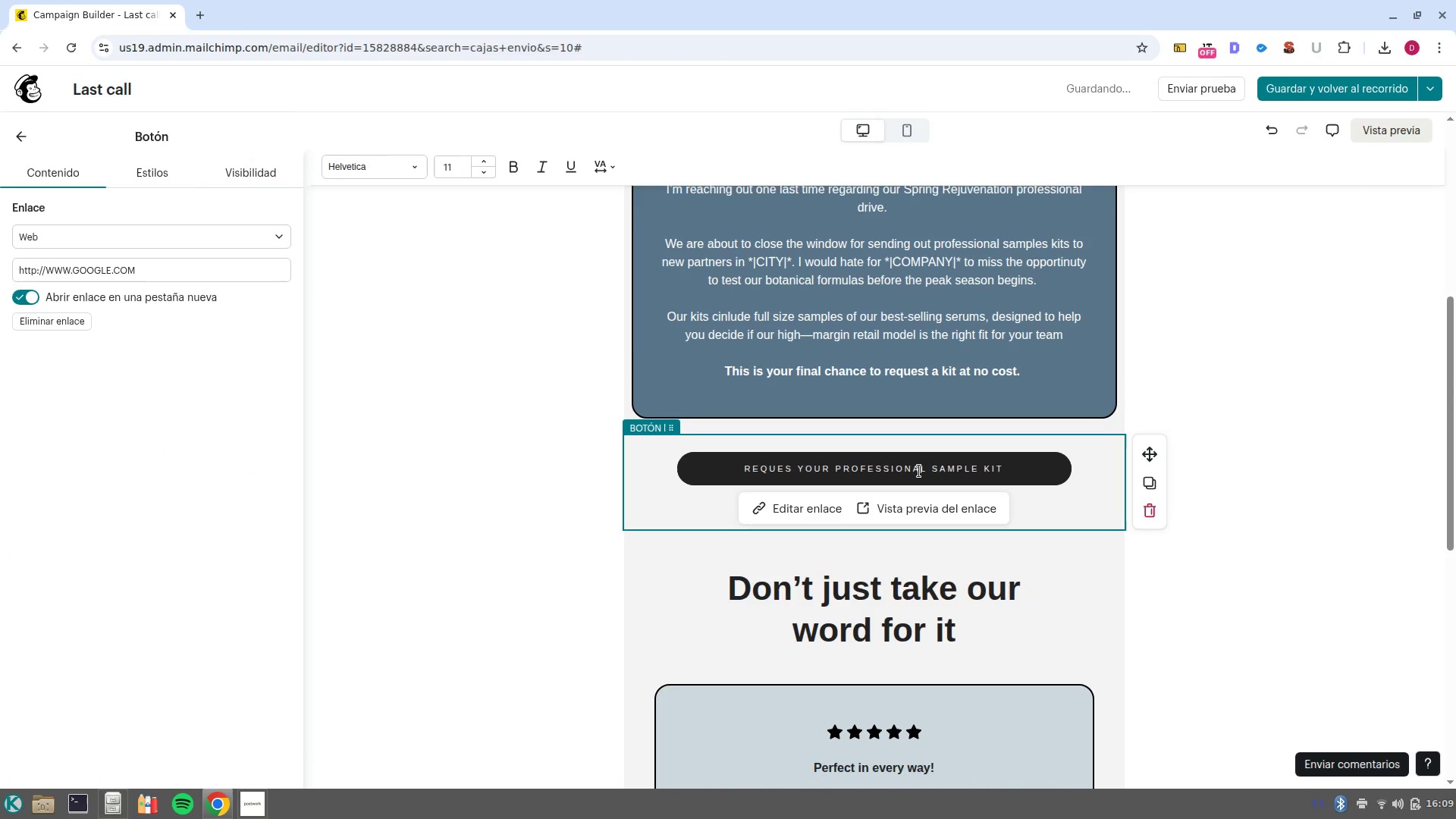 
double_click([919, 471])
 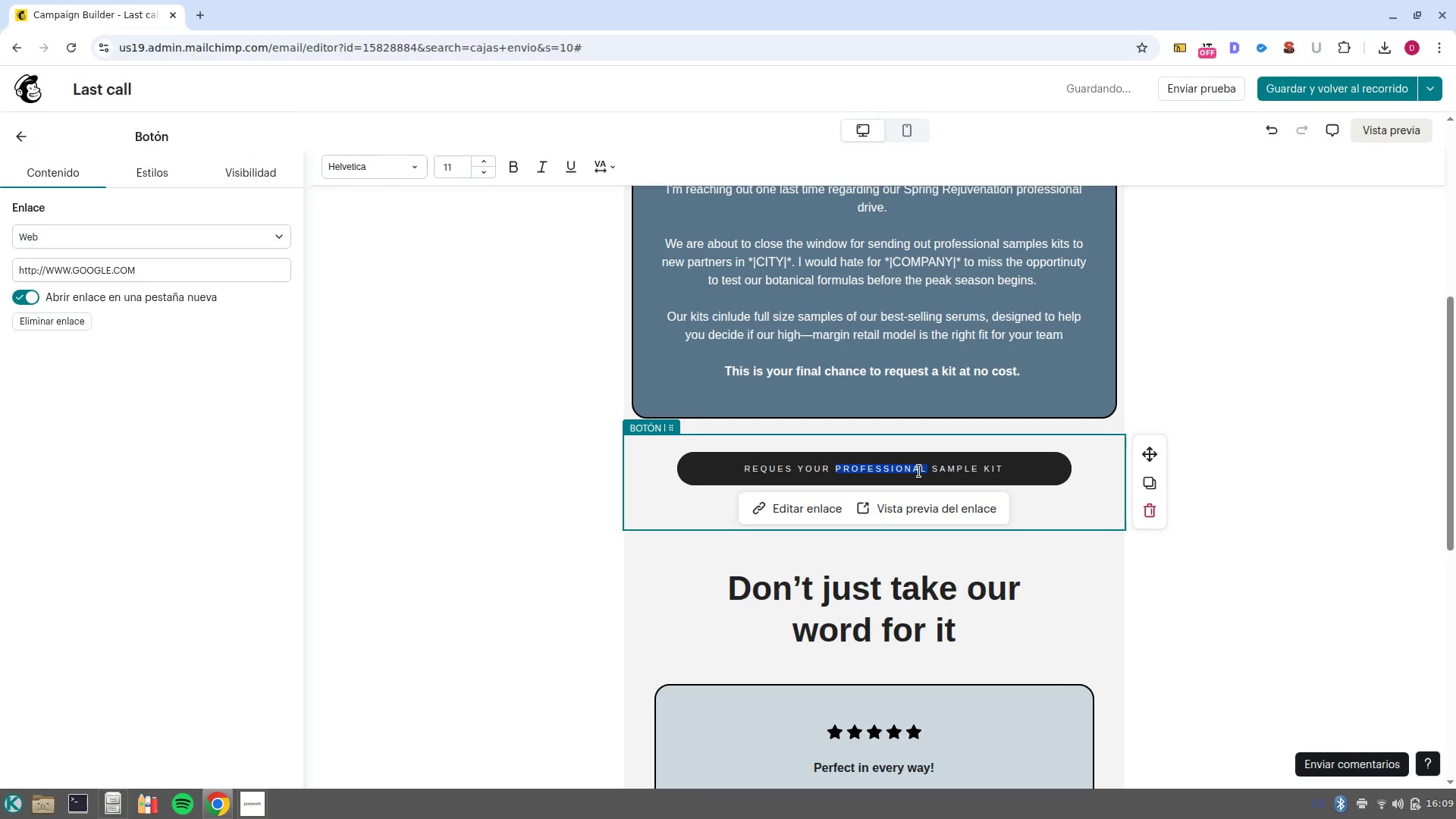 
double_click([919, 471])
 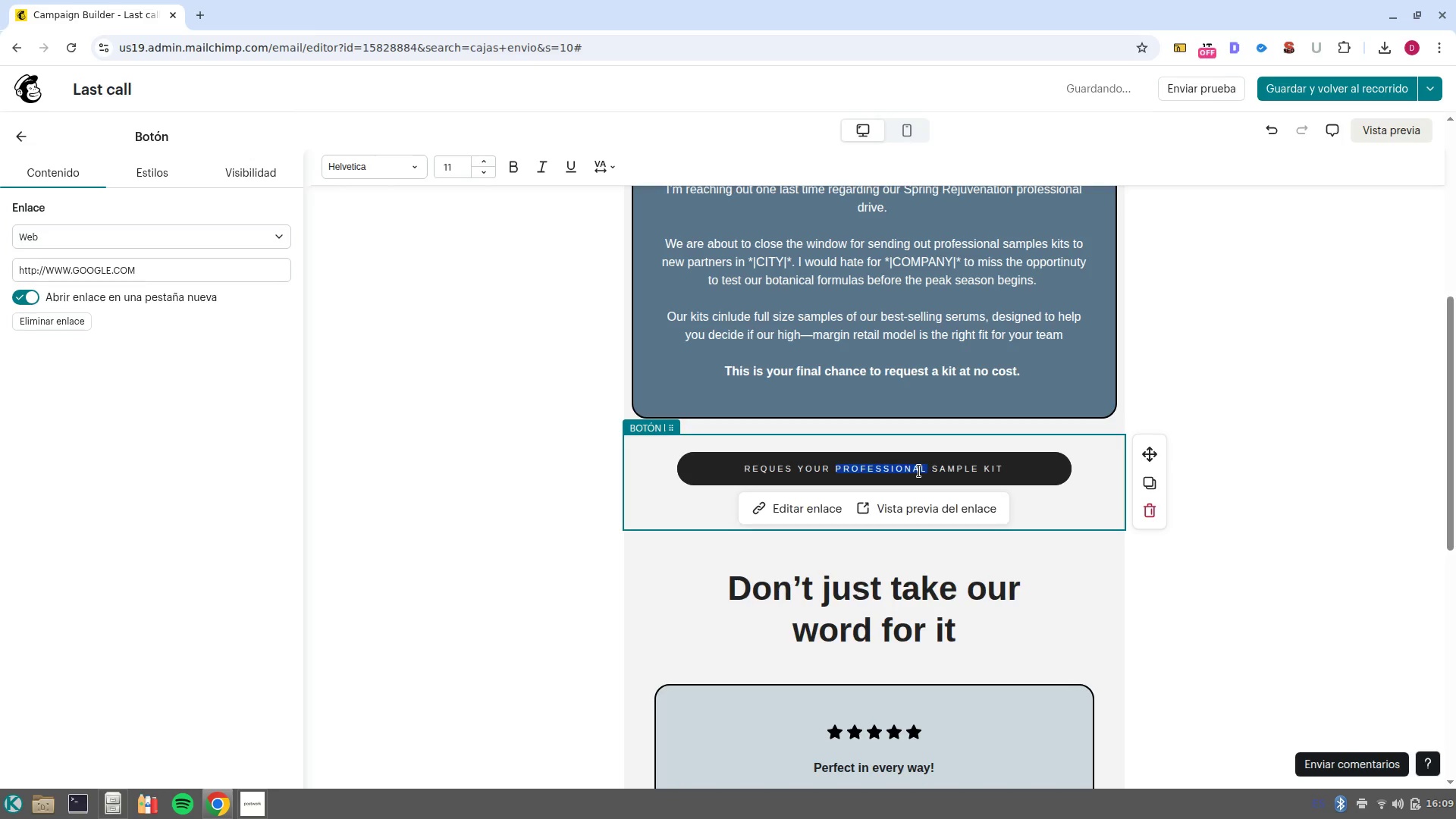 
triple_click([919, 471])
 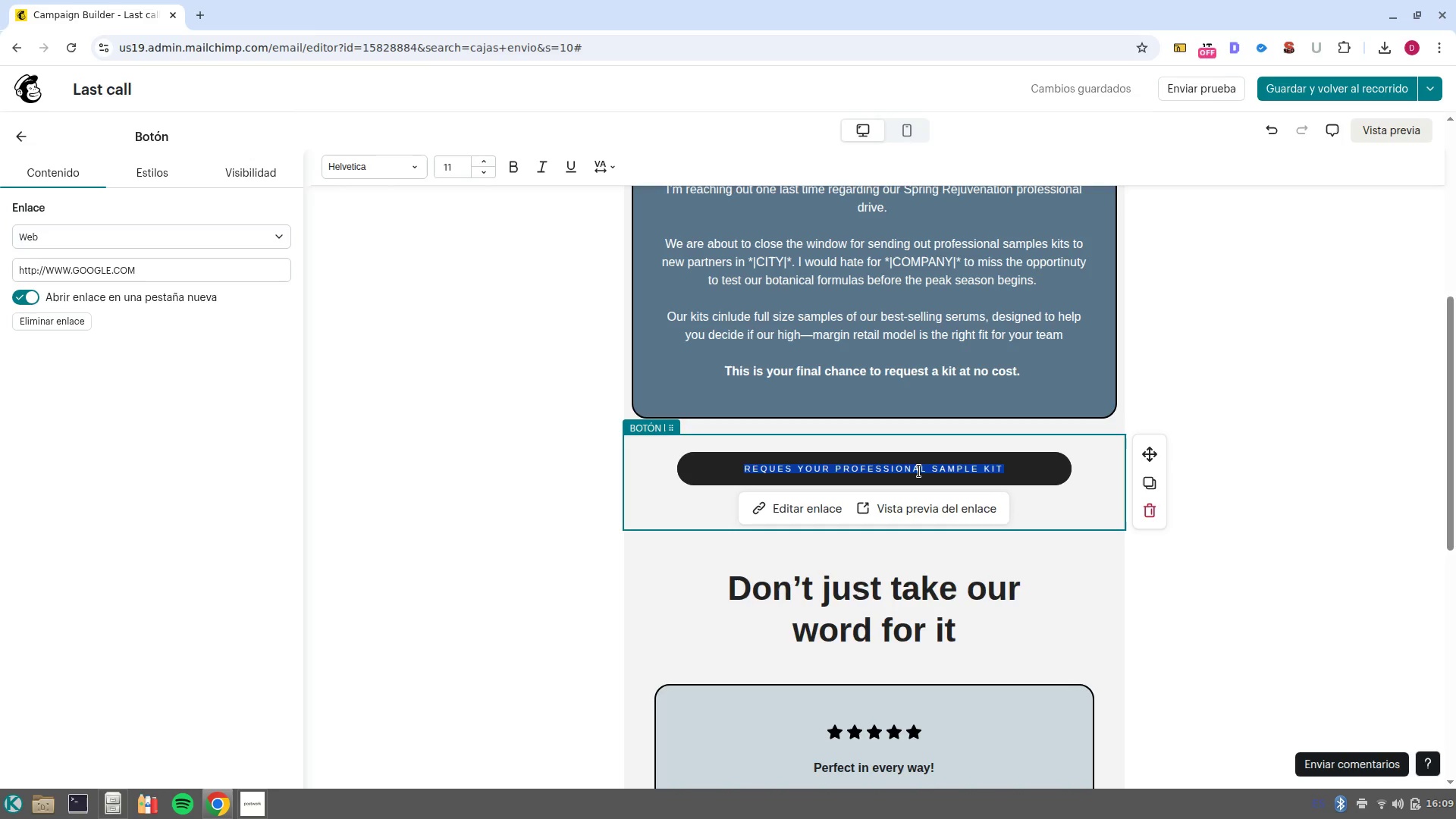 
type(CLAIM MY SAMPLE KIT NOW)
 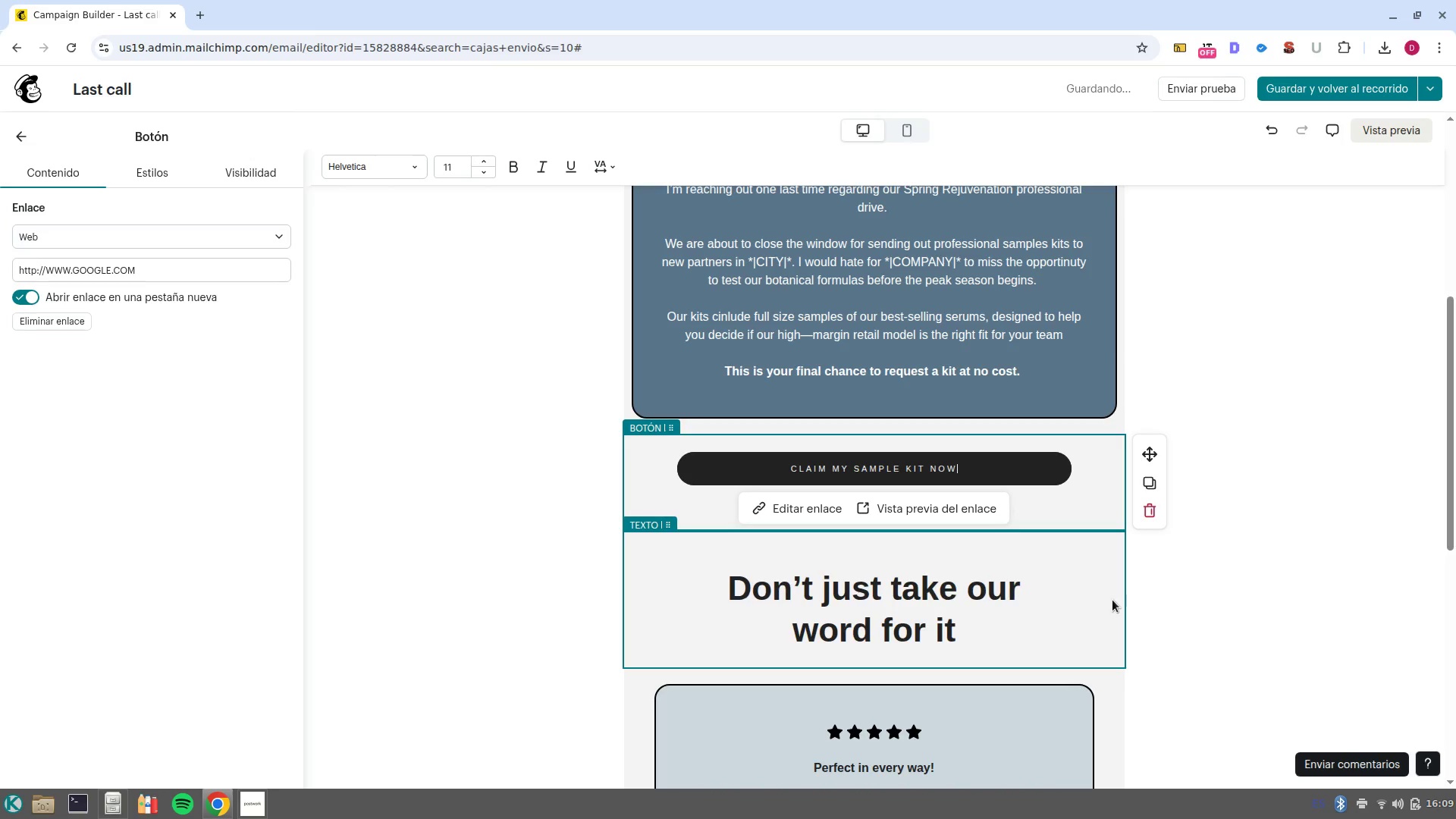 
left_click([1102, 609])
 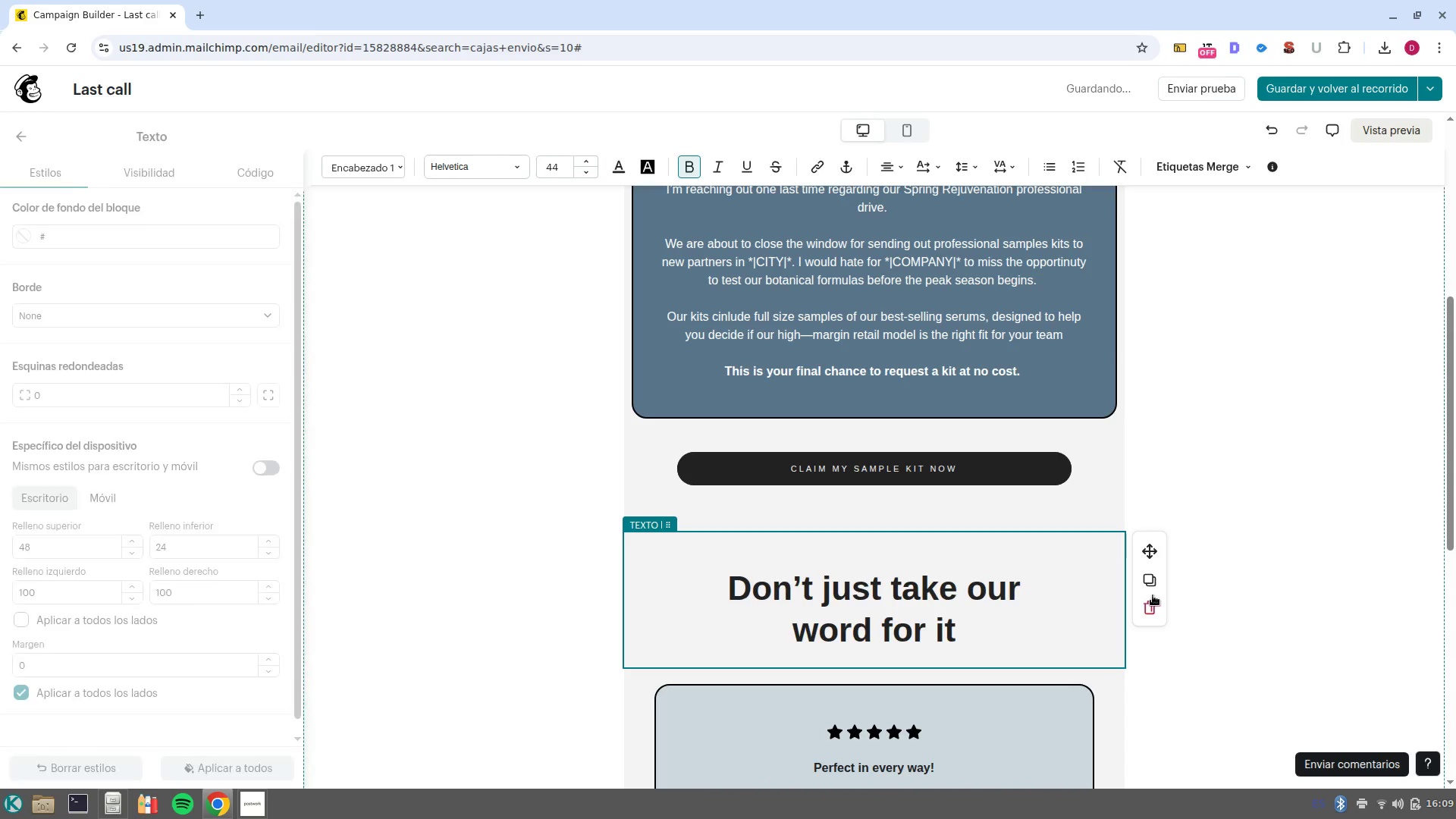 
left_click([1152, 604])
 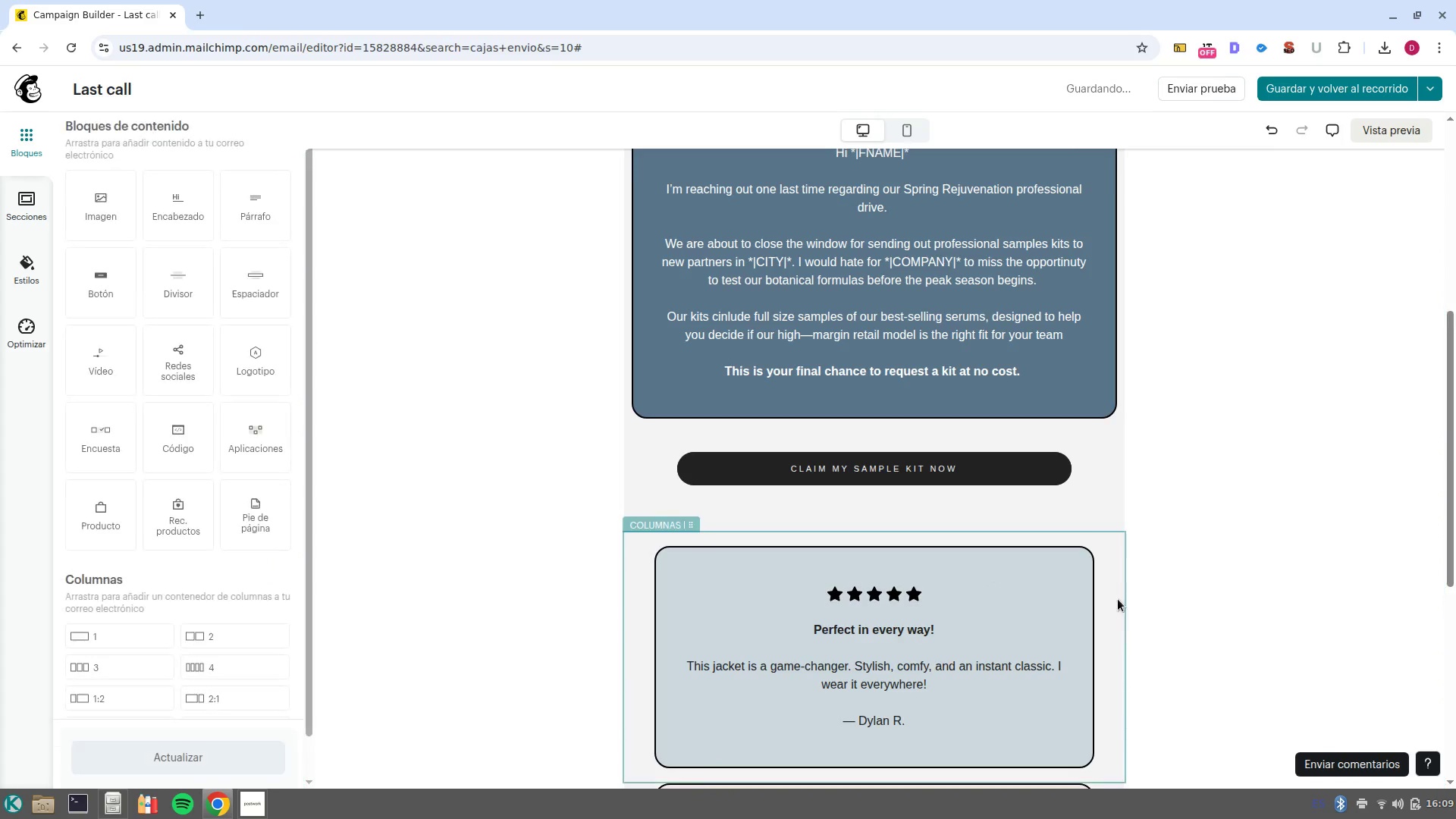 
left_click([1075, 607])
 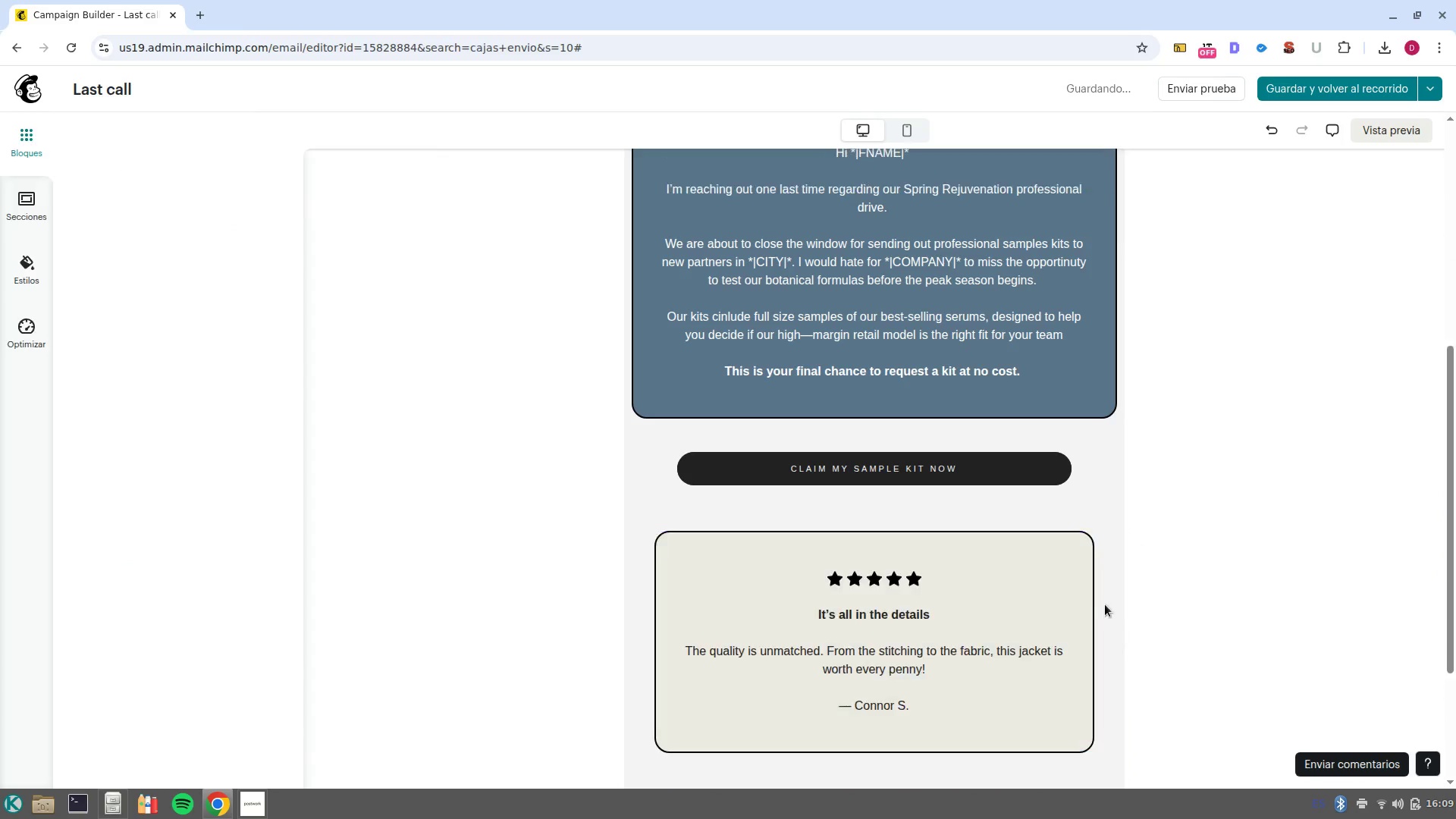 
left_click([1100, 579])
 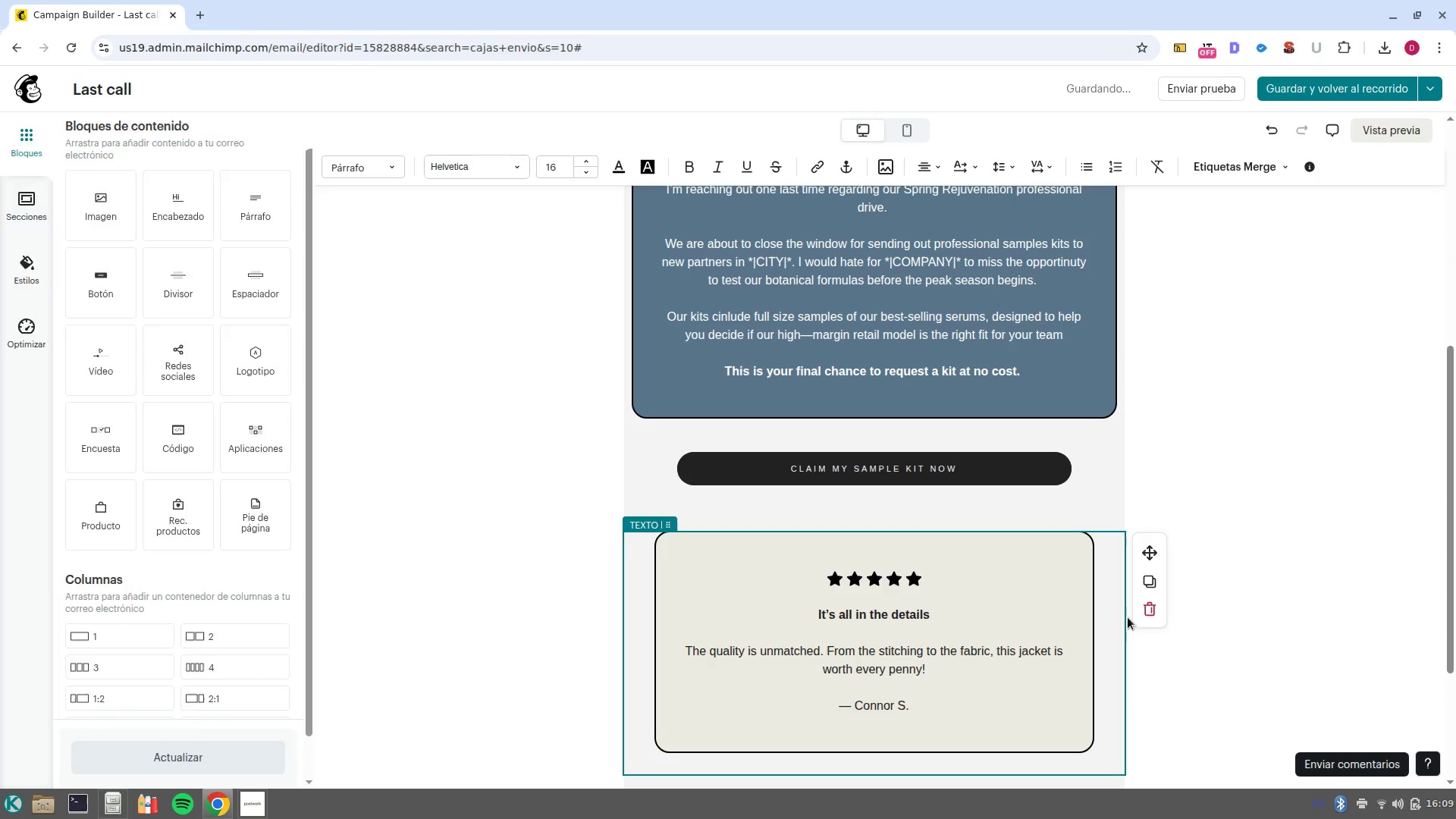 
left_click([1143, 617])
 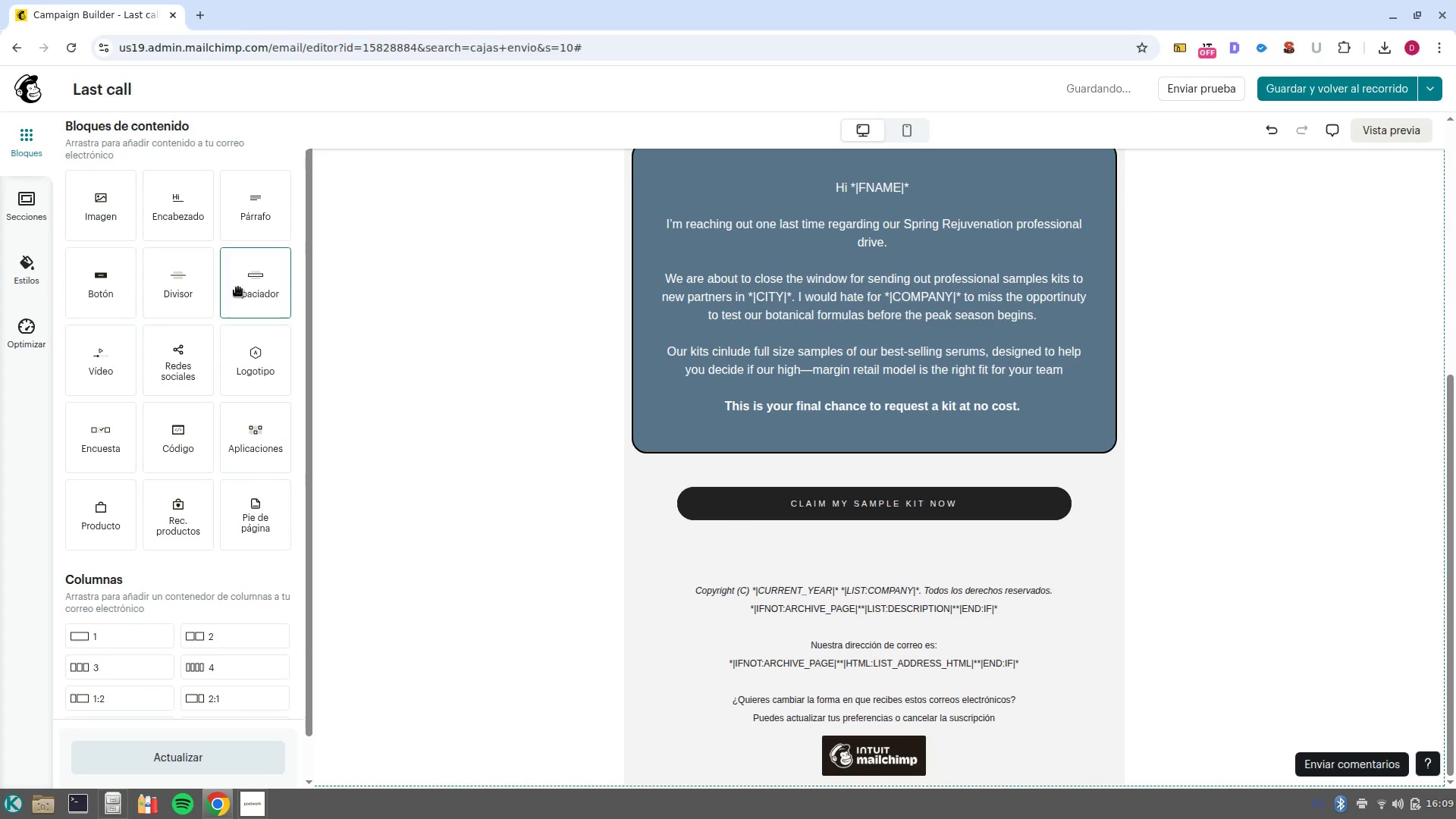 
left_click_drag(start_coordinate=[183, 288], to_coordinate=[948, 566])
 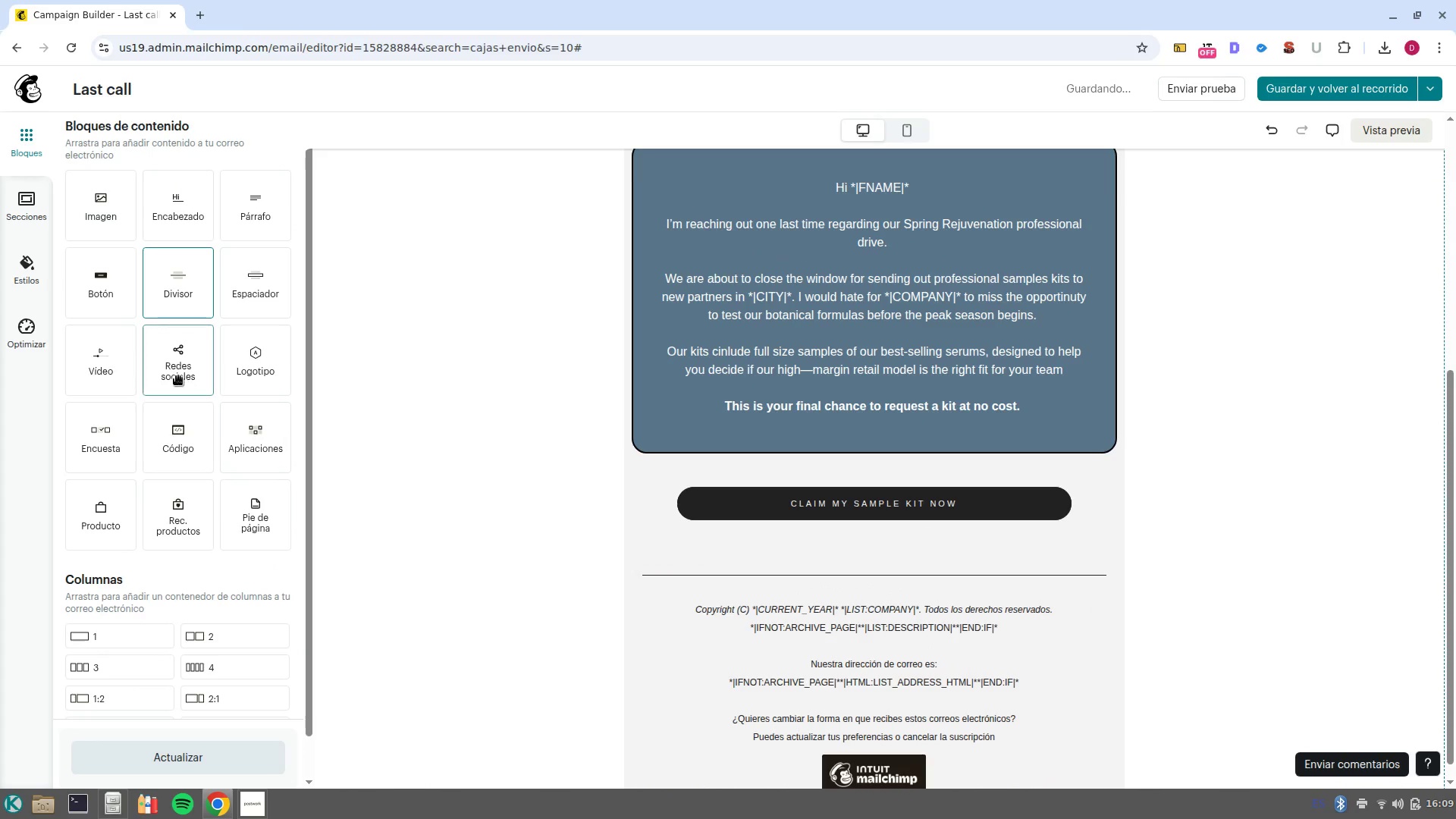 
left_click_drag(start_coordinate=[184, 366], to_coordinate=[911, 592])
 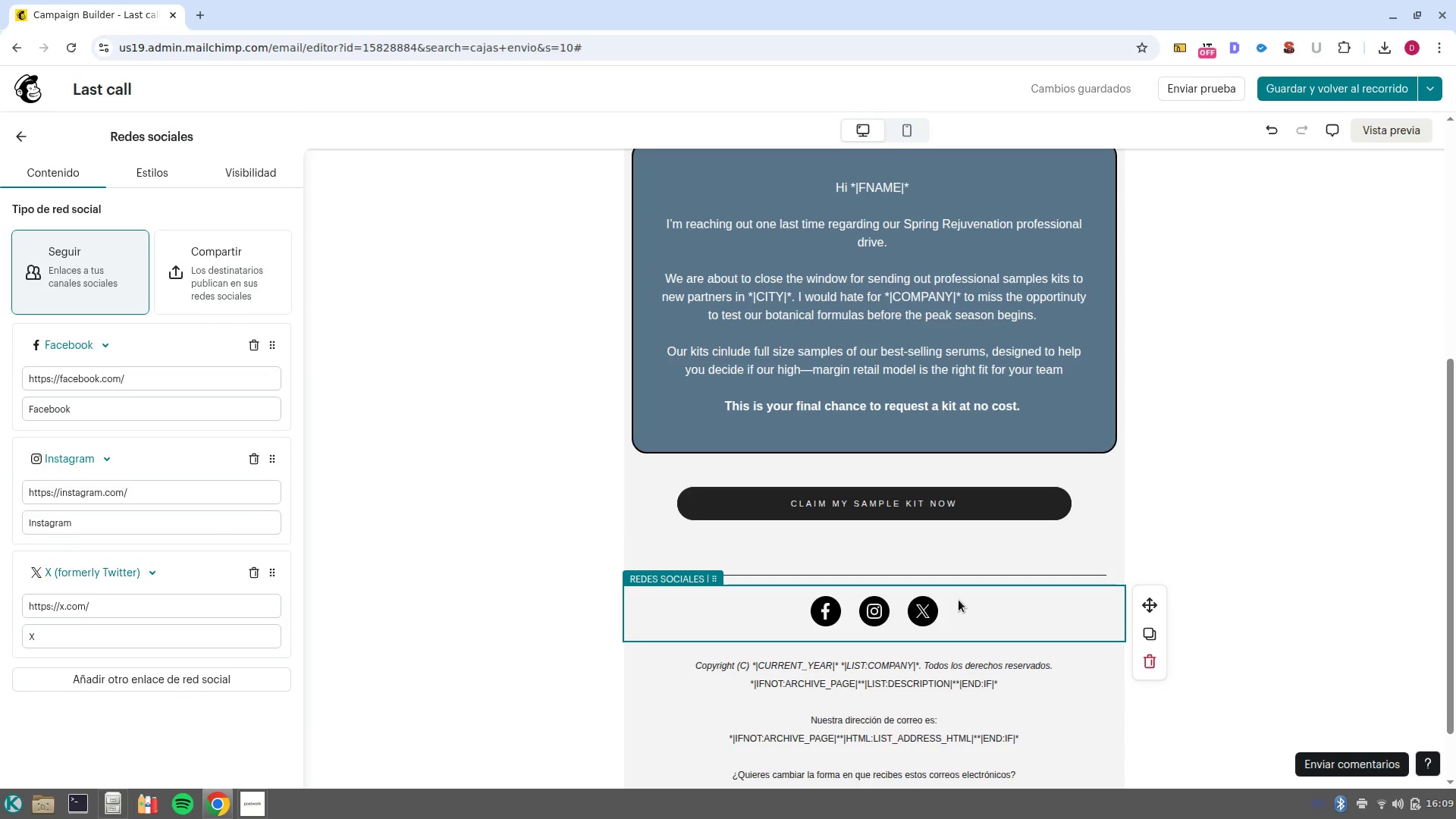 
wait(7.39)
 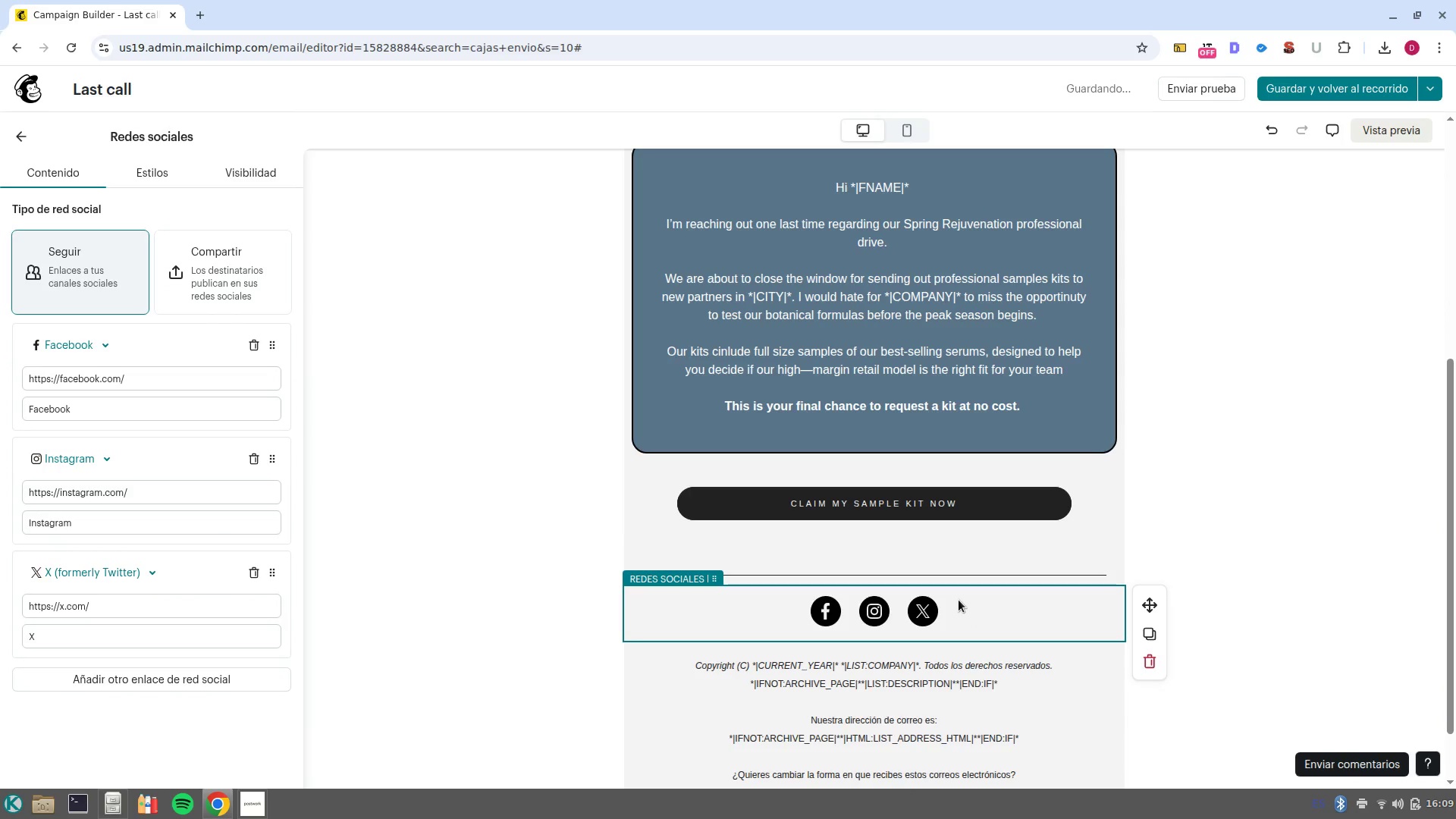 
scroll: coordinate [1271, 544], scroll_direction: down, amount: 6.0
 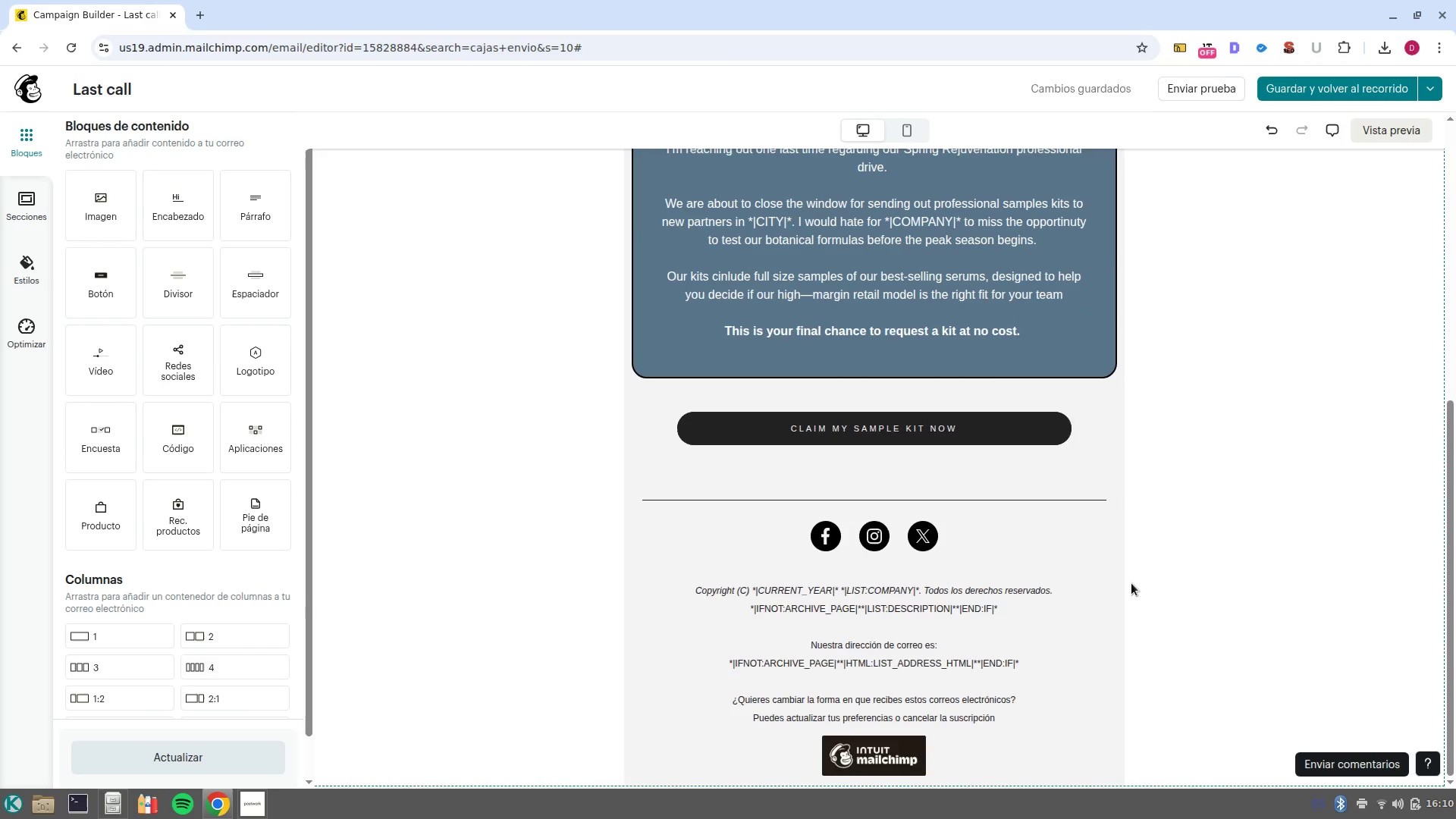 
scroll: coordinate [1325, 564], scroll_direction: up, amount: 8.0
 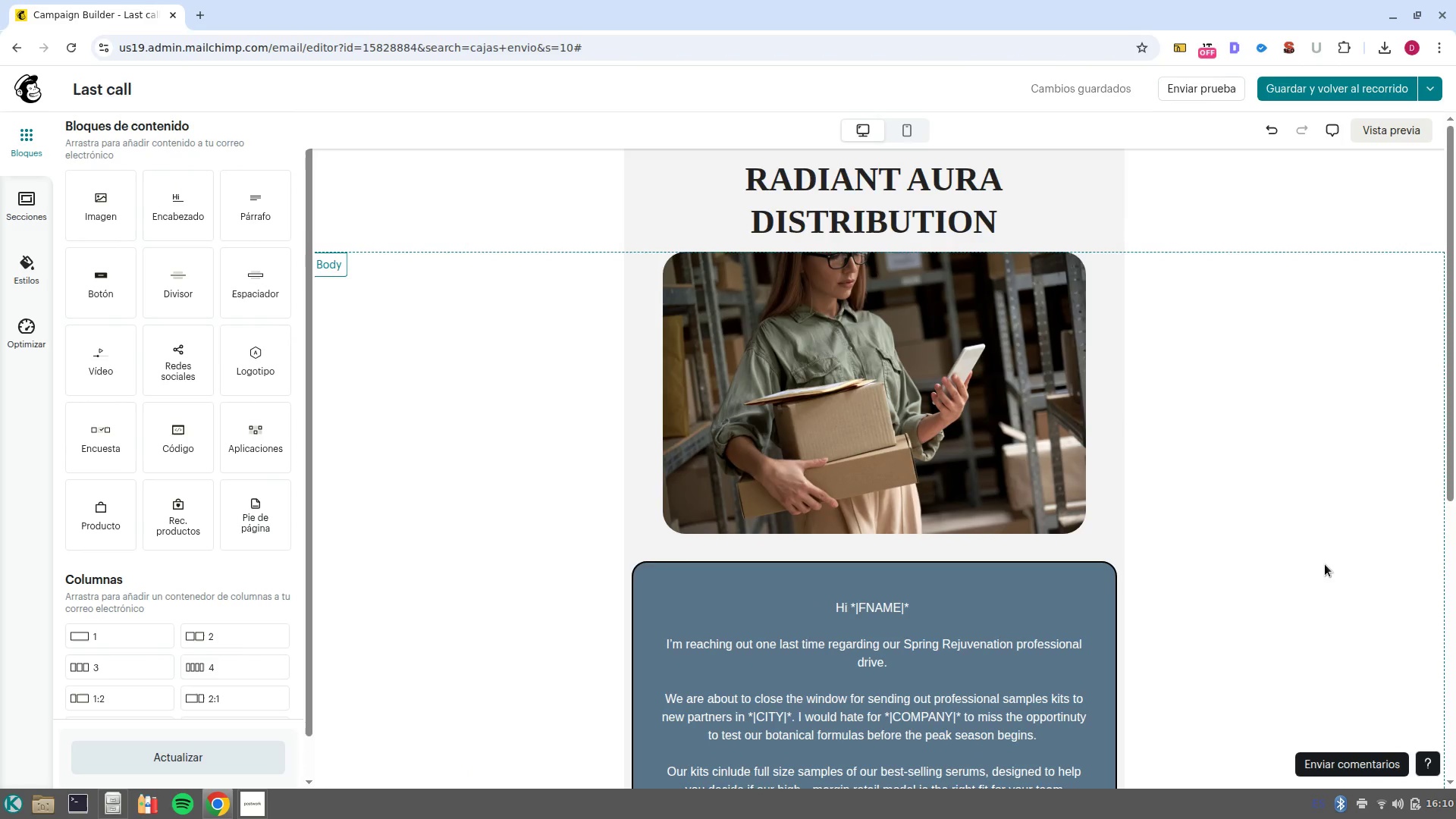 
scroll: coordinate [1325, 564], scroll_direction: down, amount: 10.0
 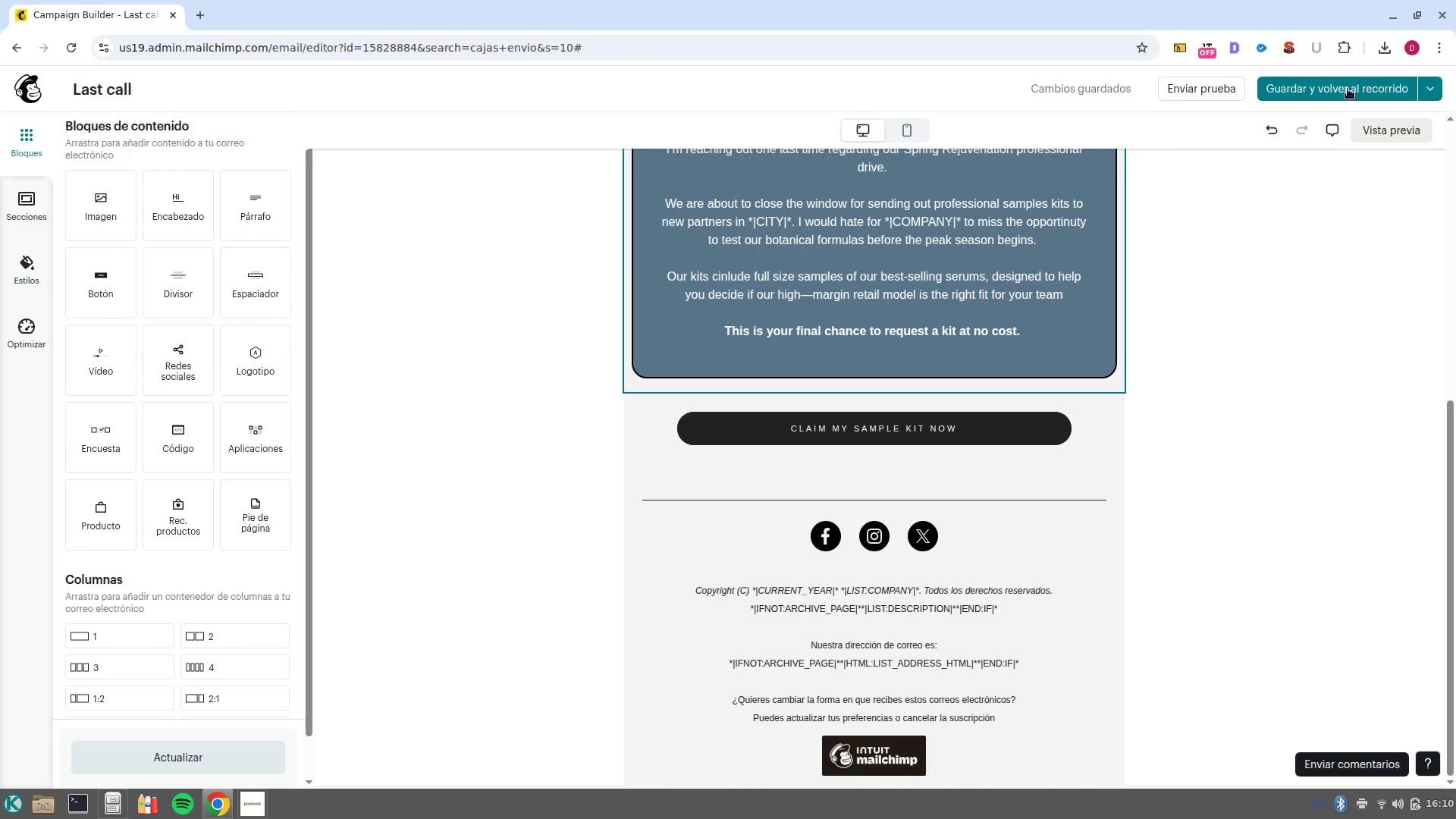 
left_click([1345, 95])
 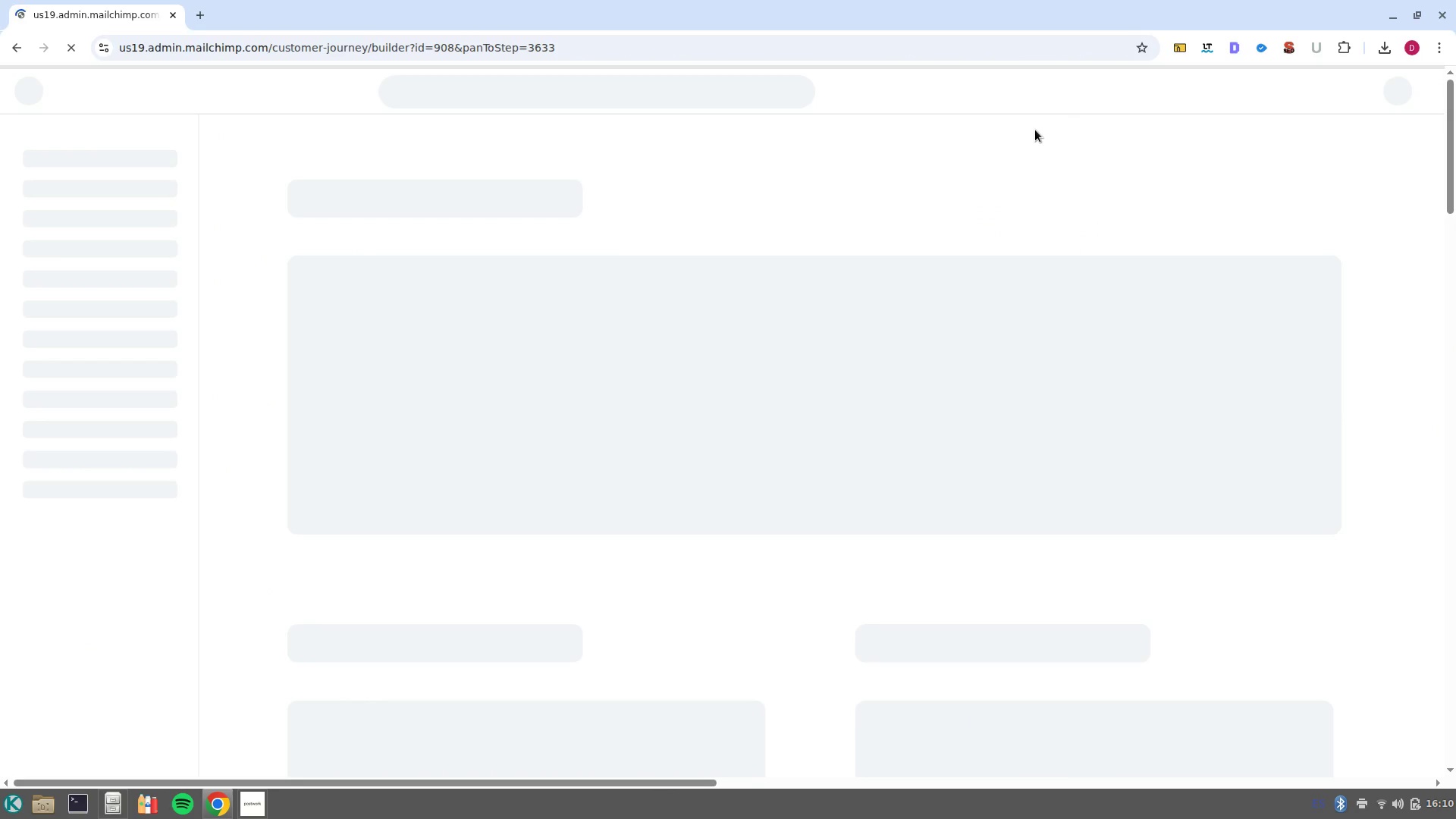 
mouse_move([838, 44])
 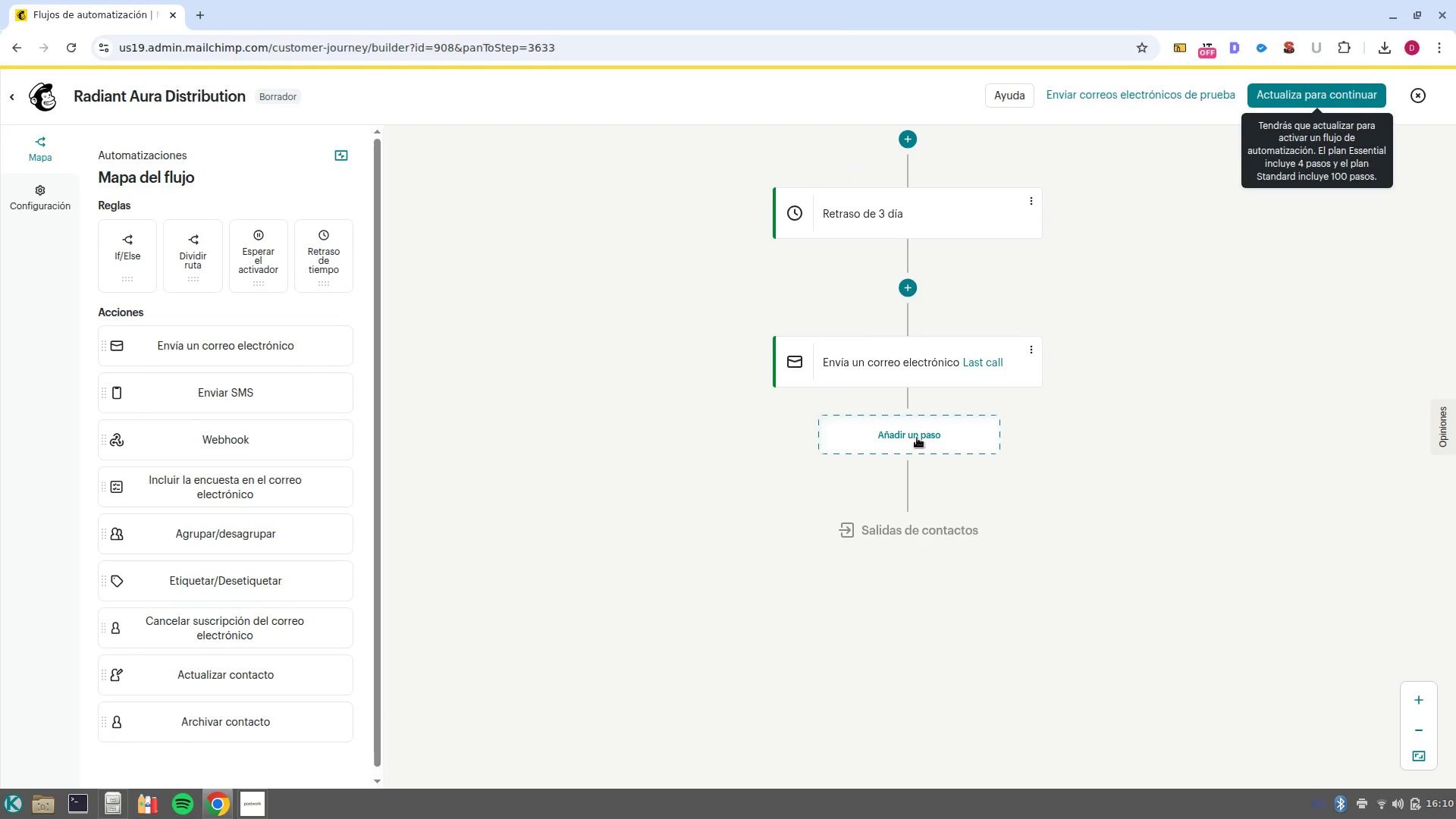 
scroll: coordinate [2, 202], scroll_direction: up, amount: 2.0
 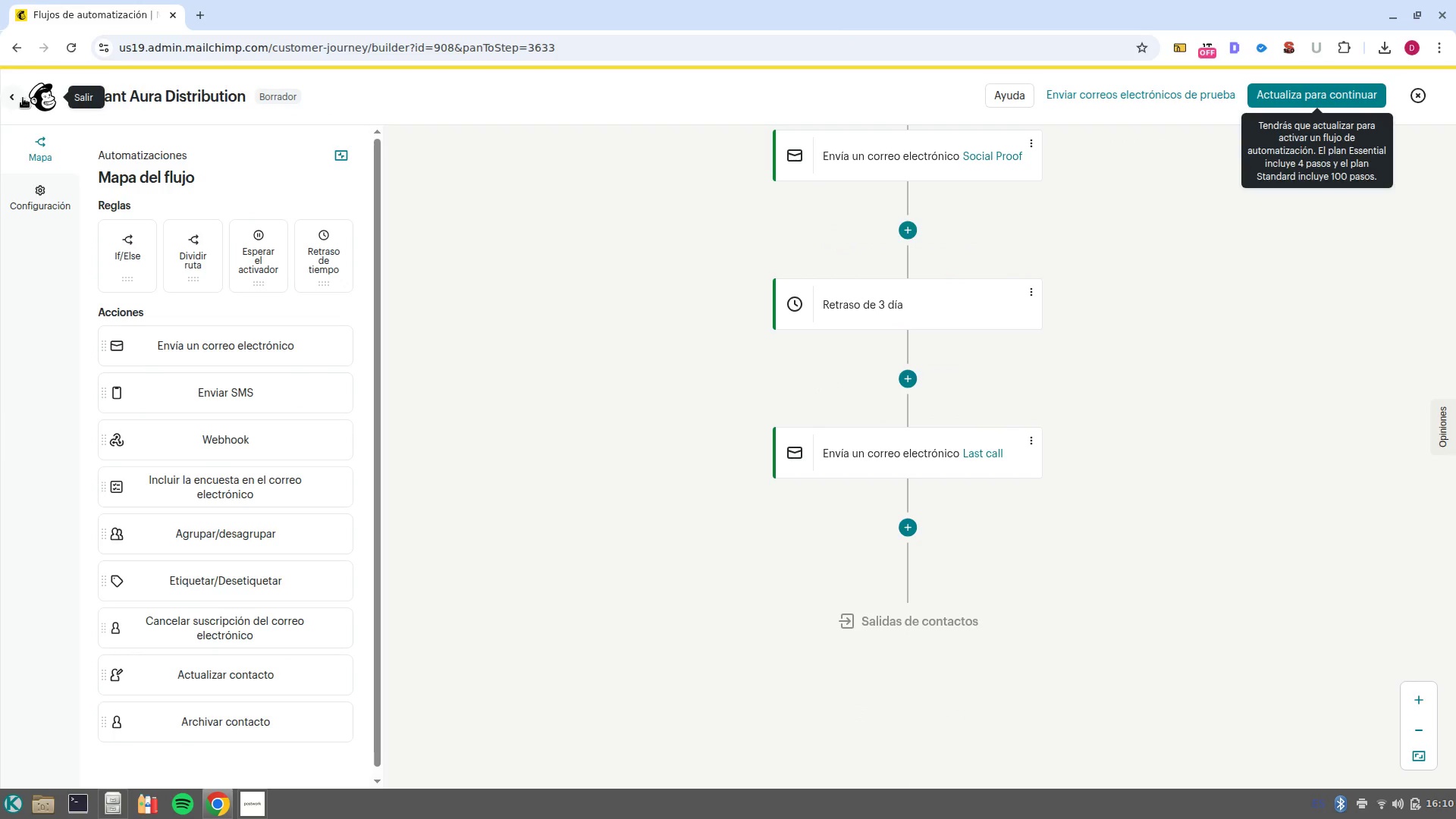 
left_click([20, 97])
 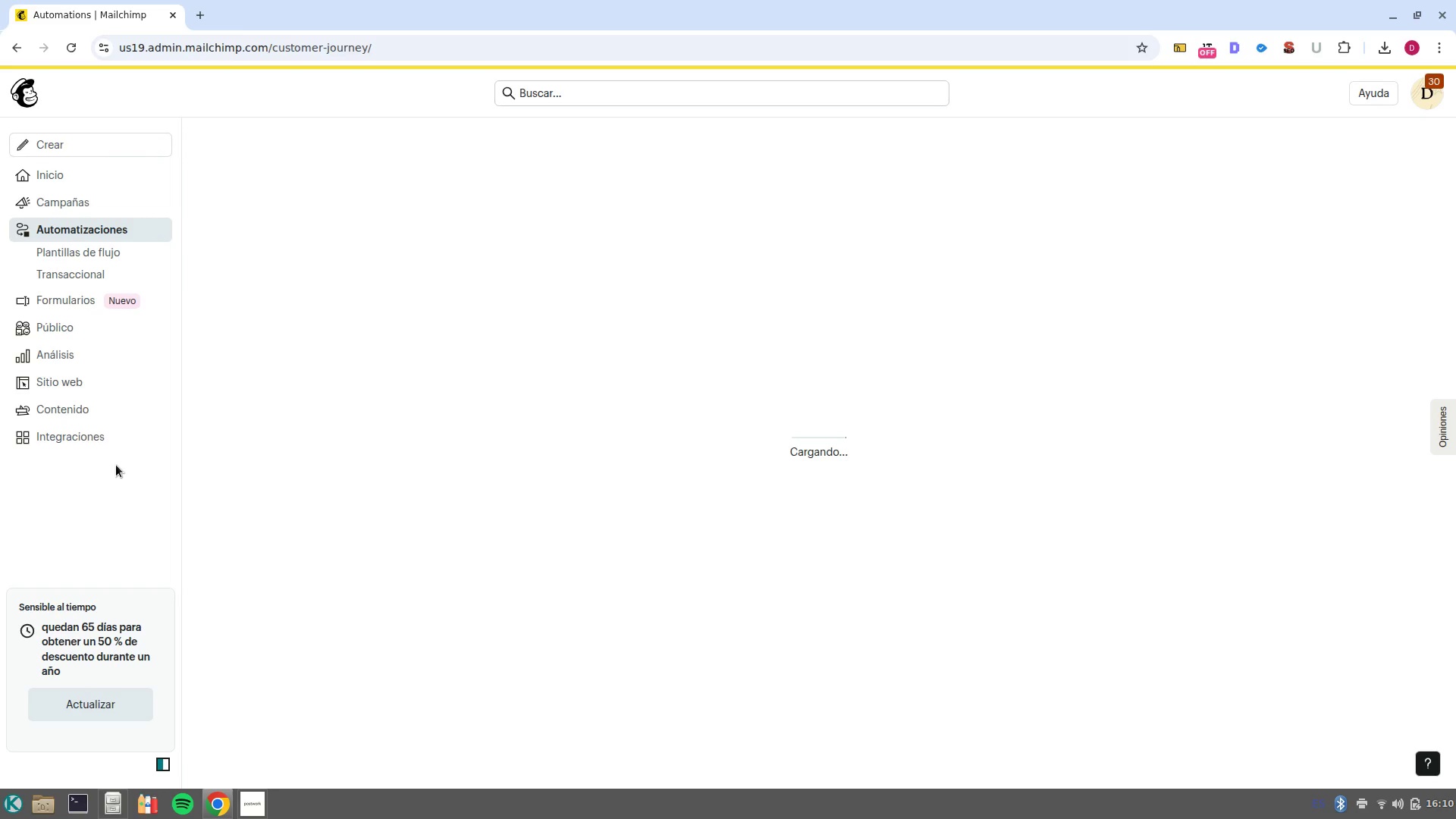 
wait(19.94)
 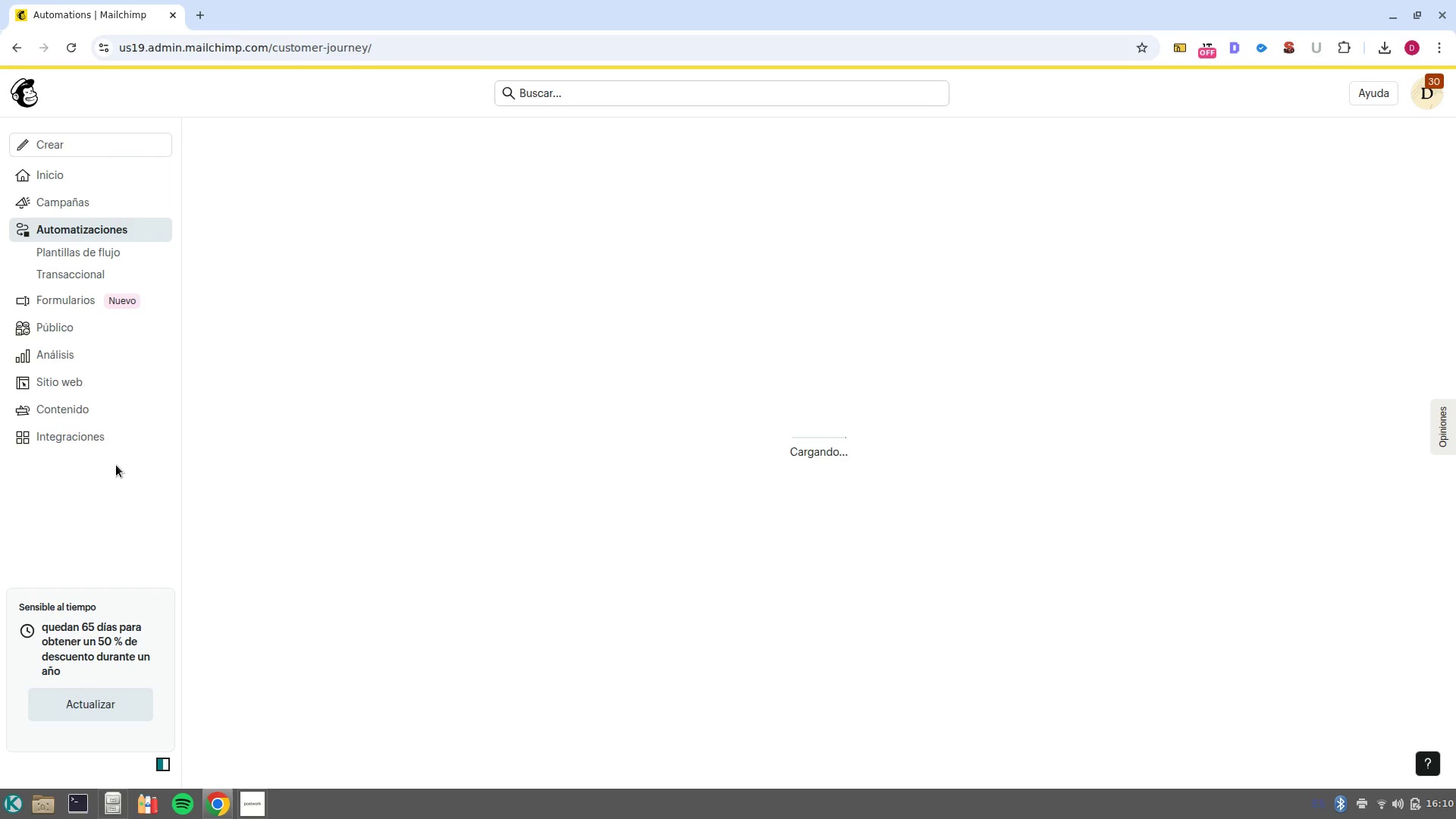 
left_click([115, 323])
 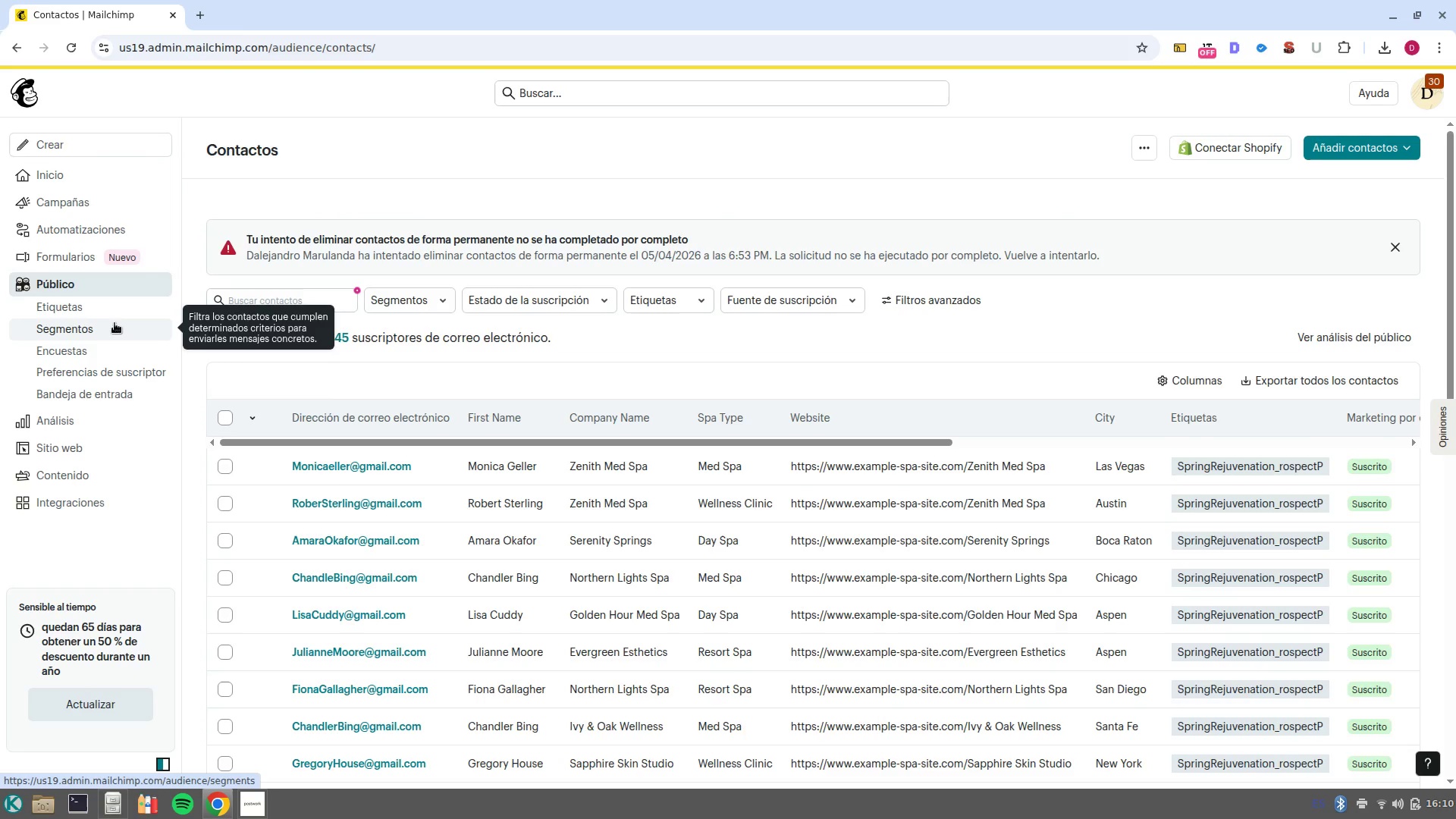 
wait(21.55)
 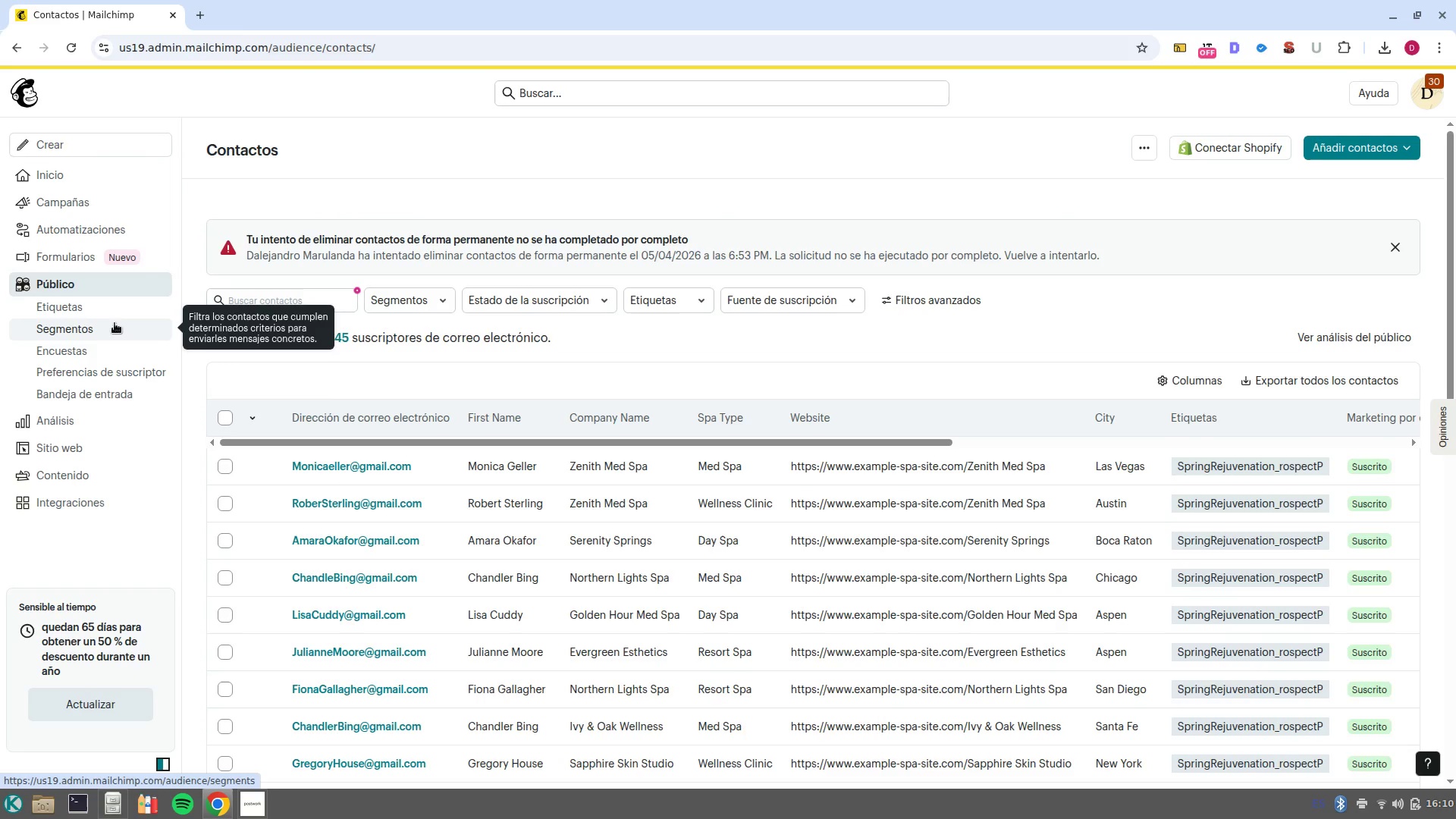 
left_click([115, 323])
 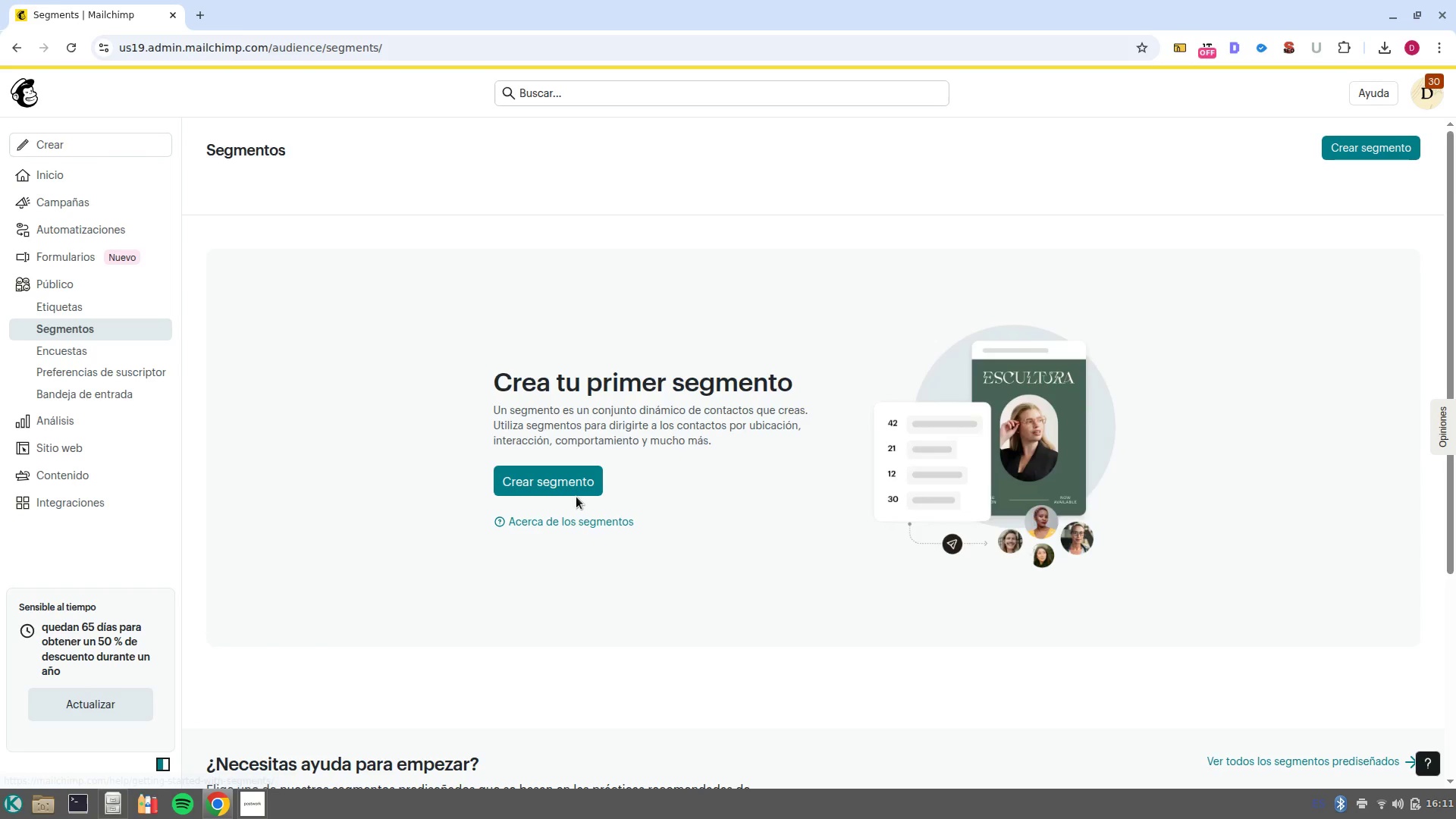 
mouse_move([94, 290])
 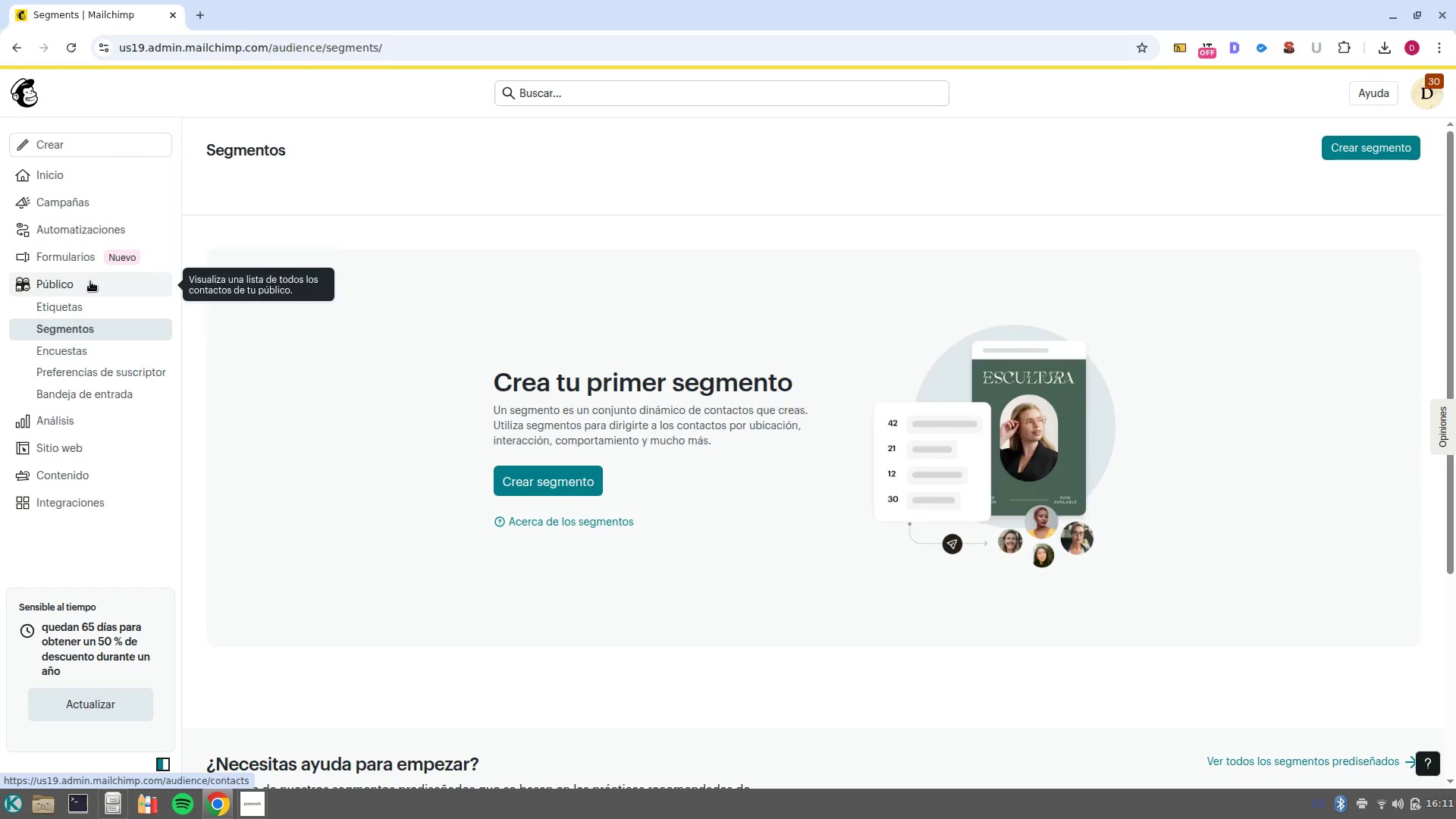 
left_click([90, 281])
 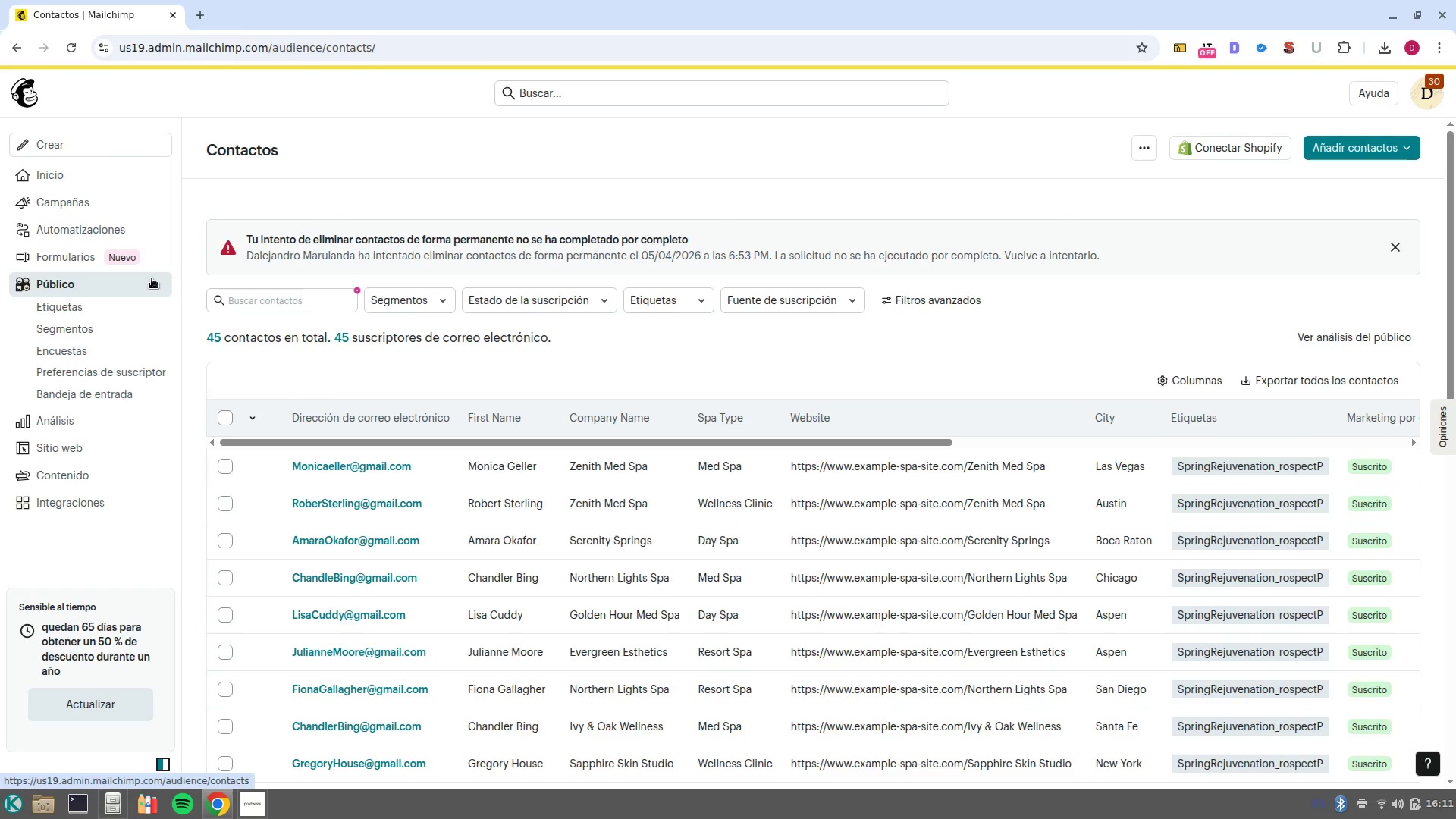 
wait(35.36)
 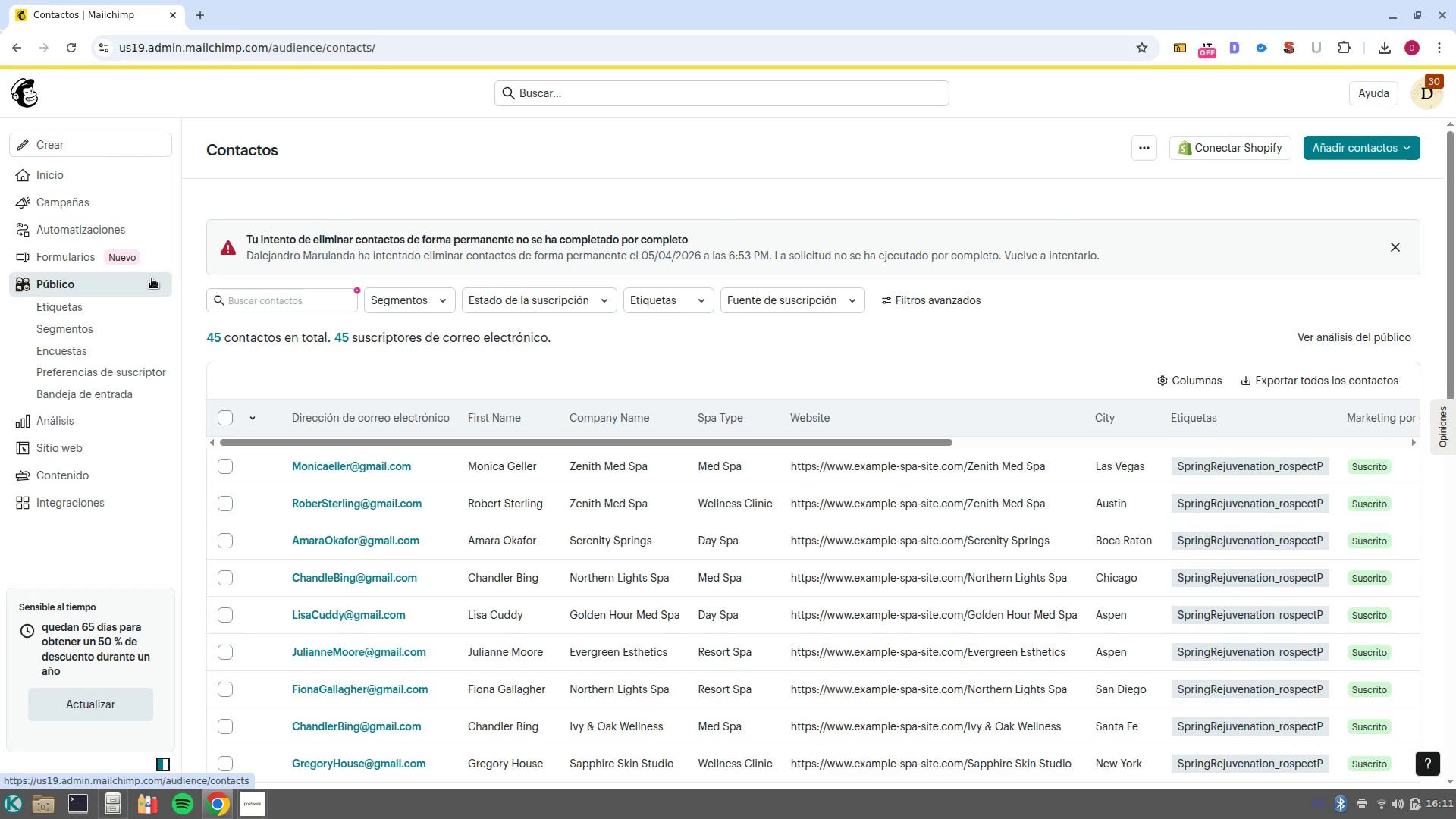 
scroll: coordinate [846, 615], scroll_direction: down, amount: 7.0
 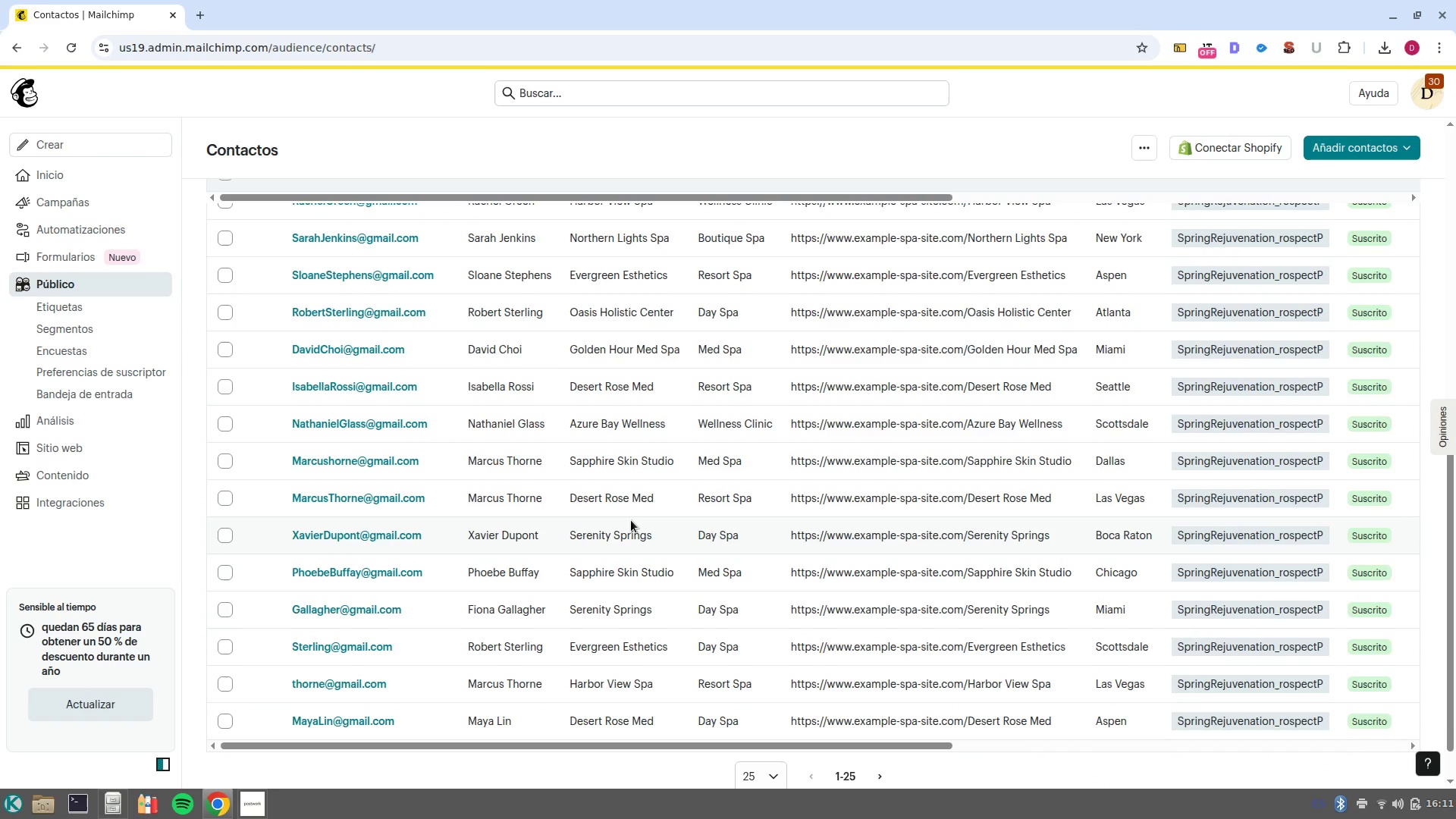 
scroll: coordinate [640, 536], scroll_direction: up, amount: 2.0
 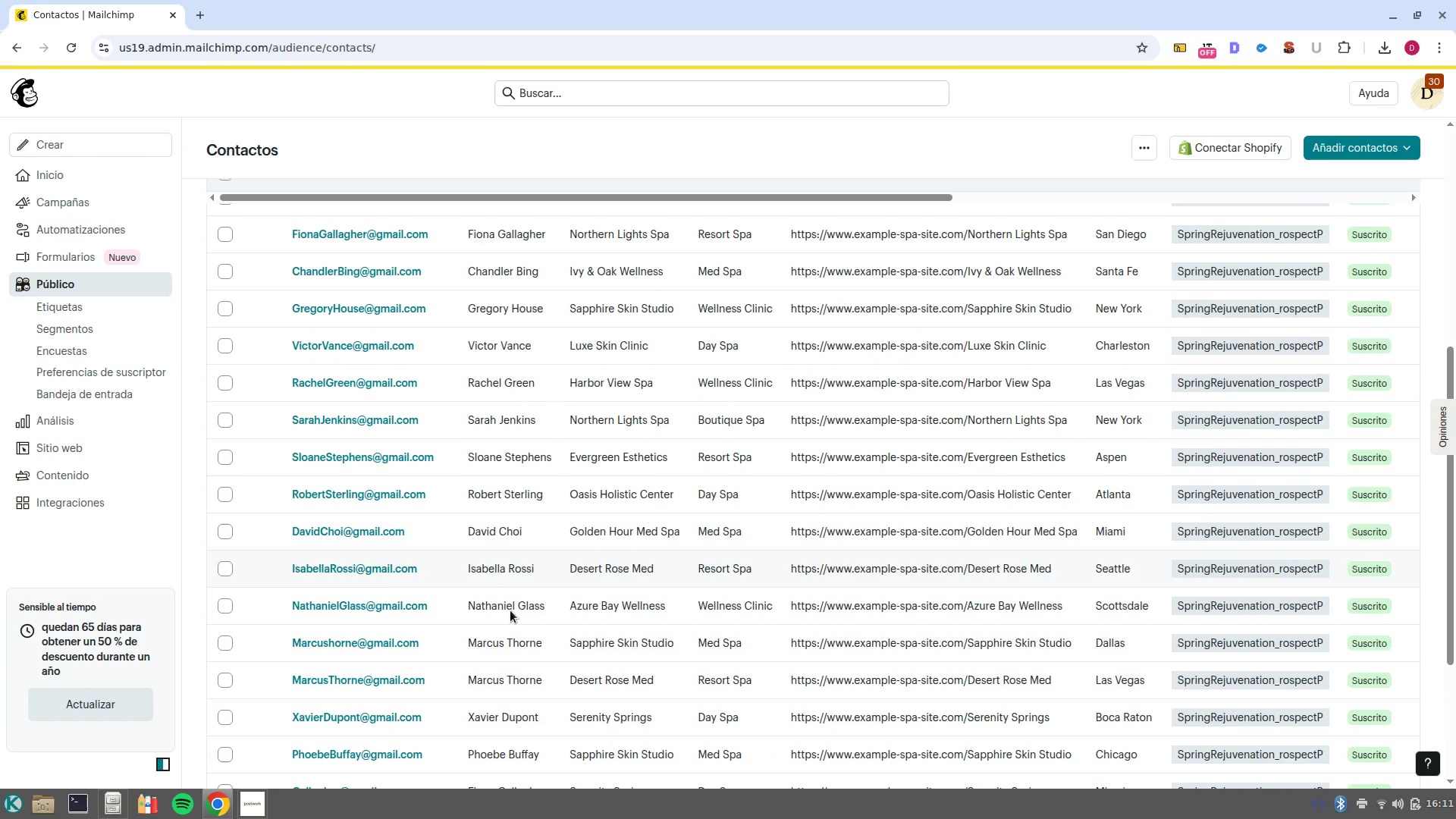 
left_click([240, 817])